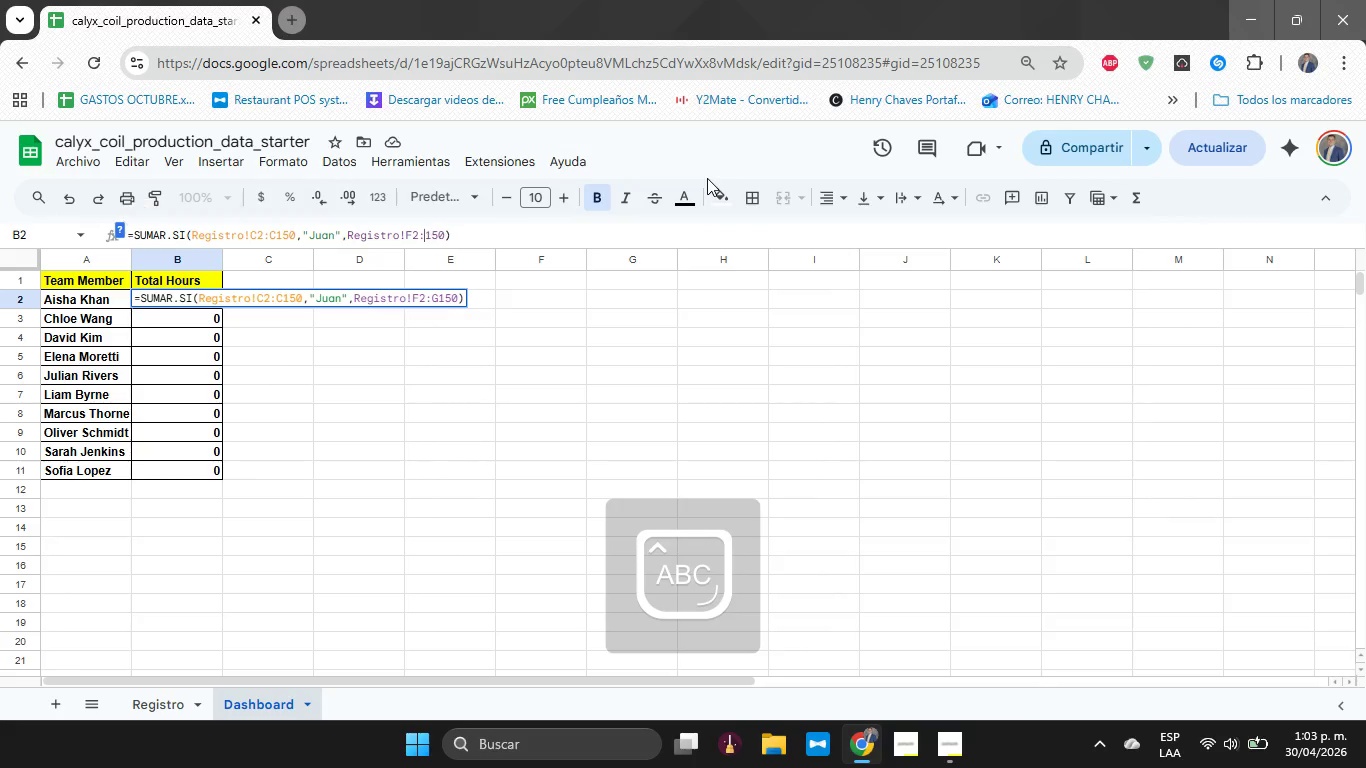 
key(Backspace)
 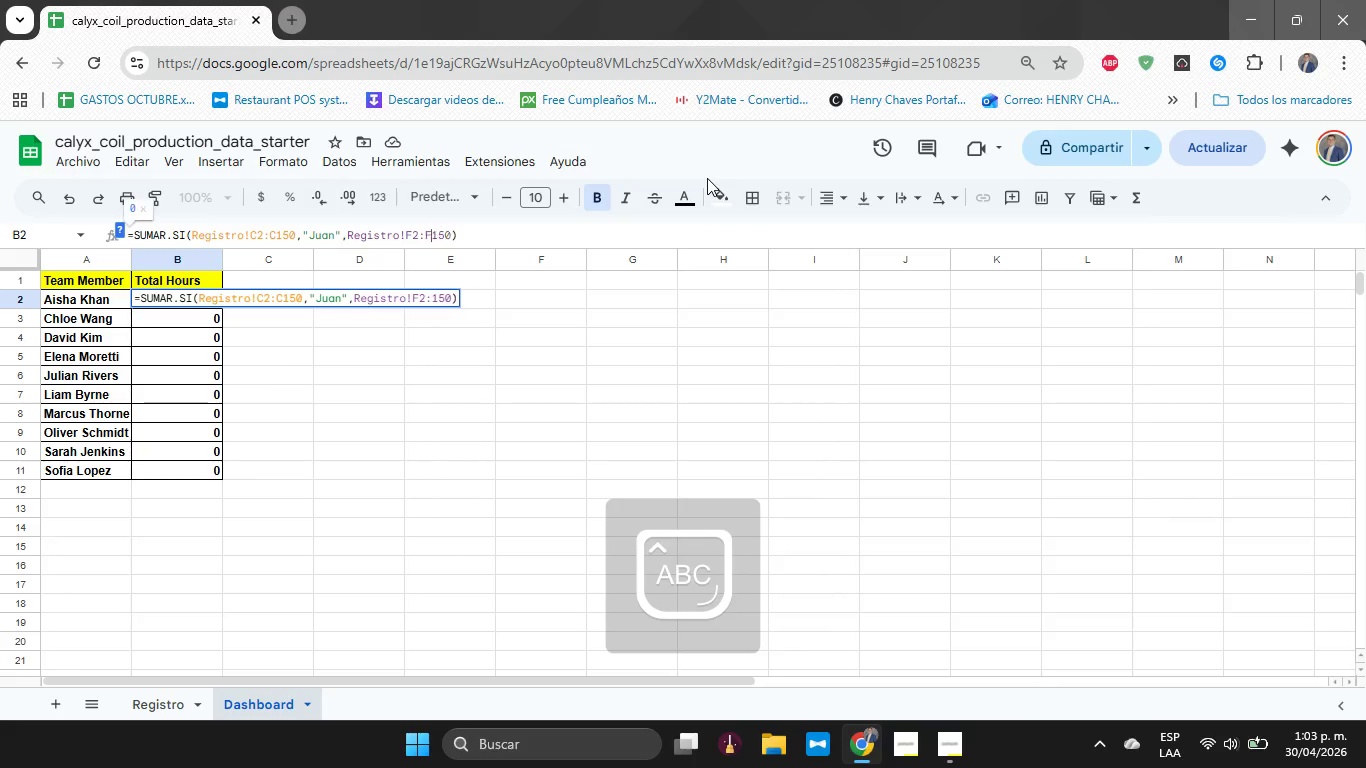 
key(F)
 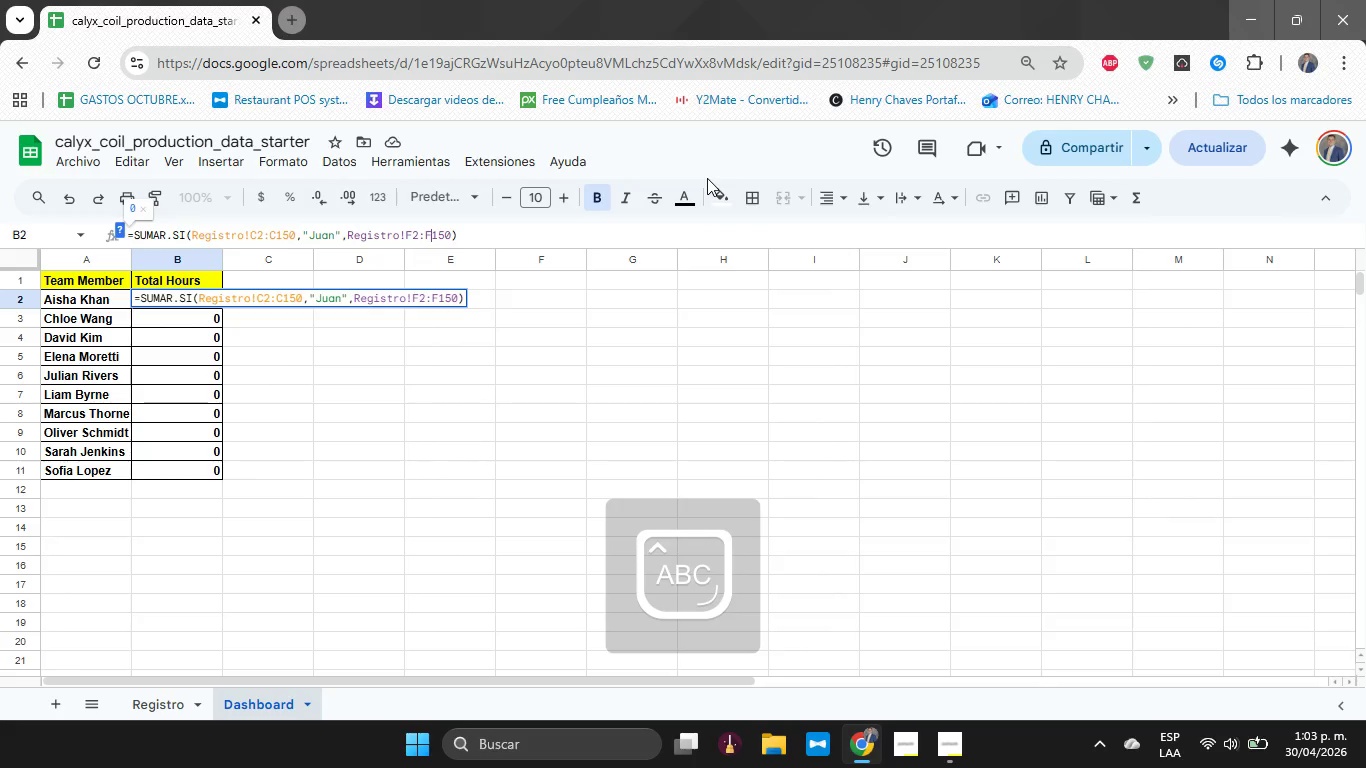 
key(Enter)
 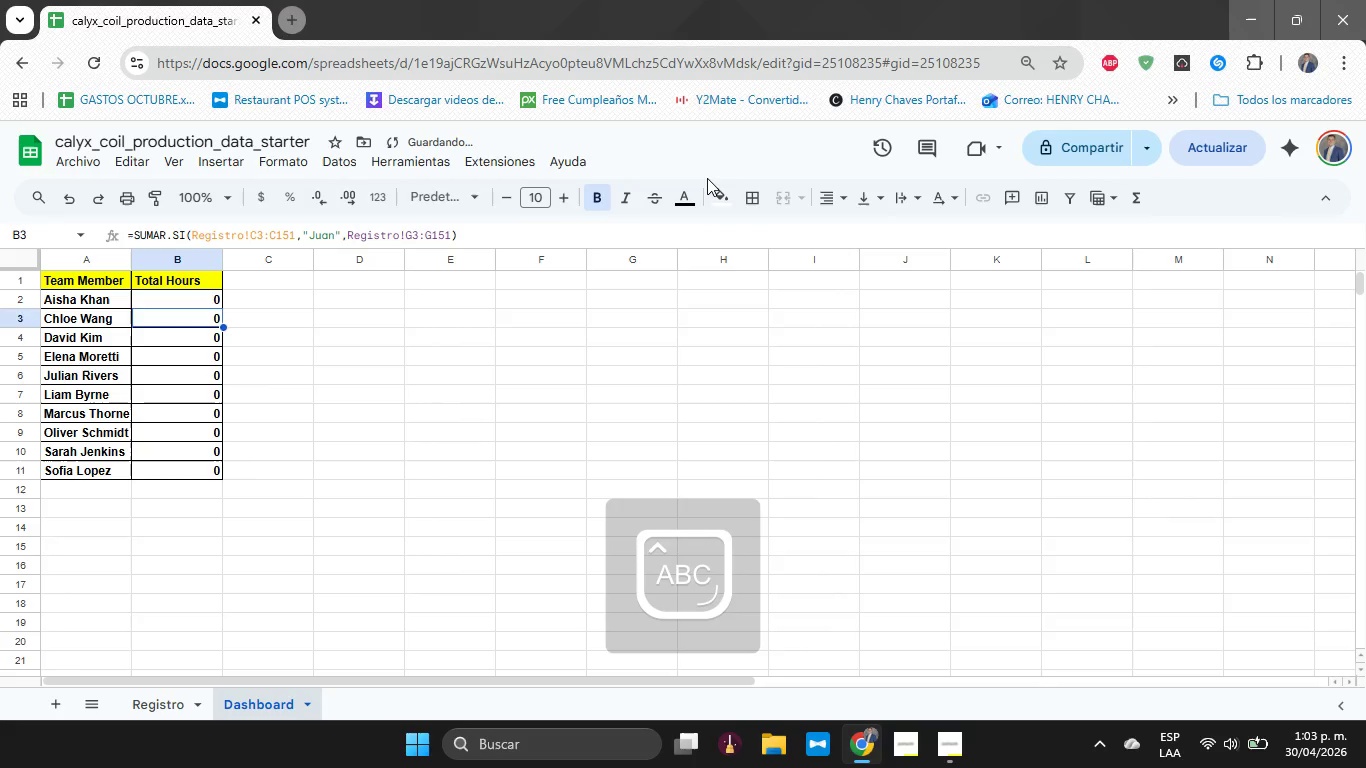 
key(ArrowUp)
 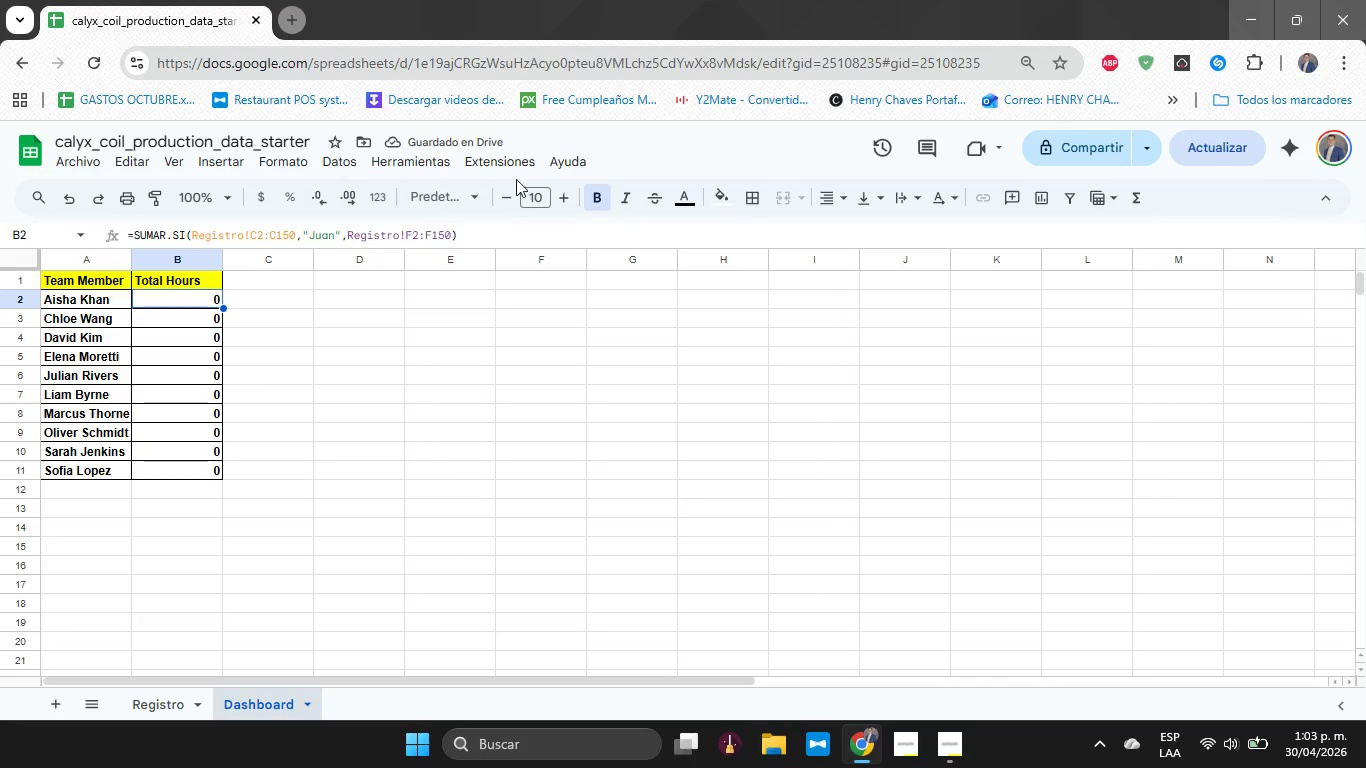 
left_click([321, 233])
 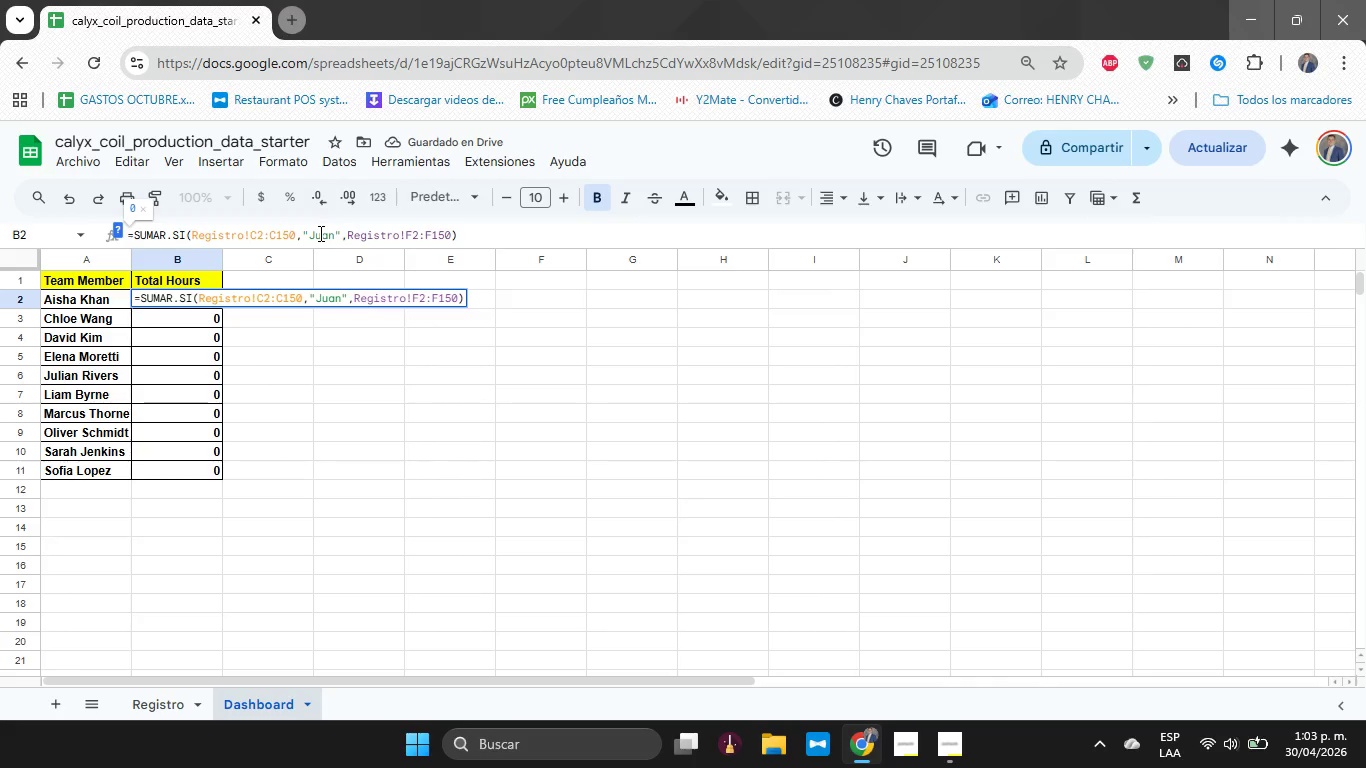 
left_click([319, 233])
 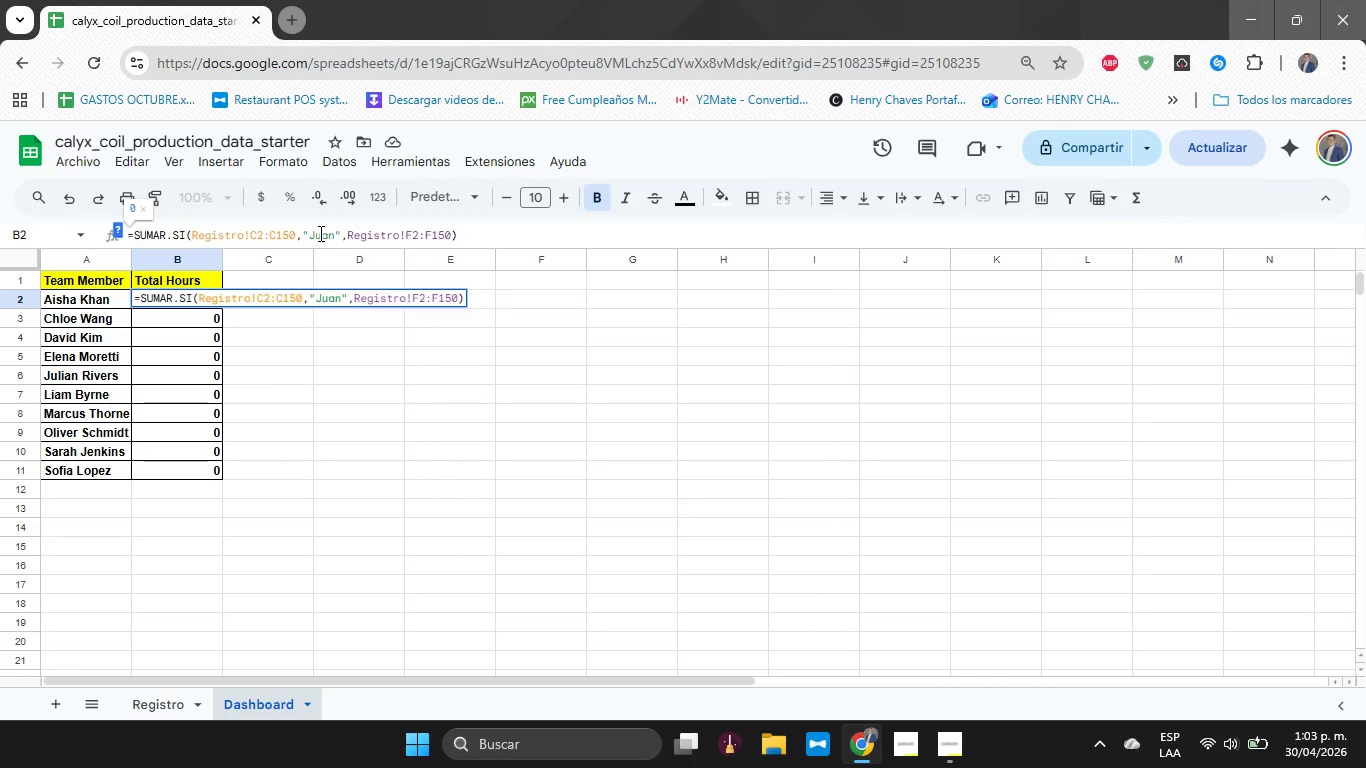 
key(ArrowRight)
 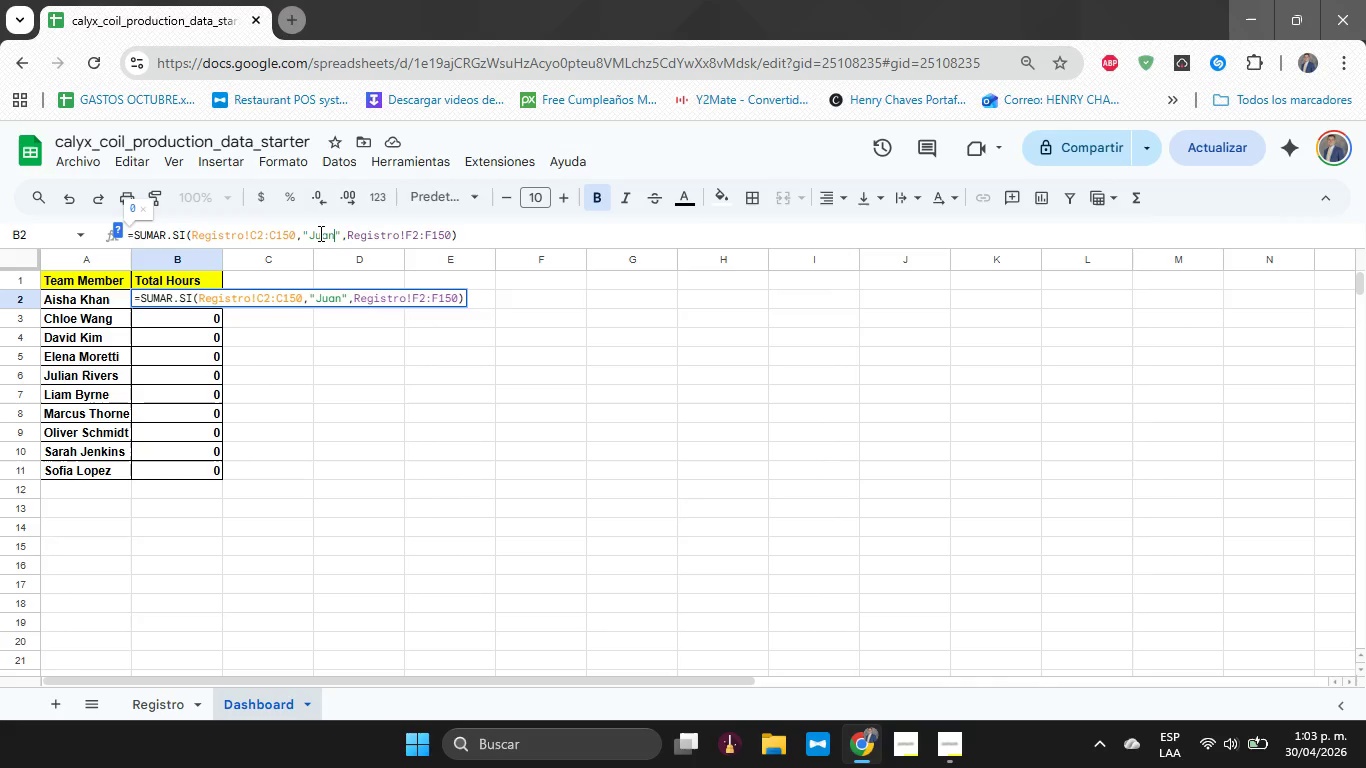 
key(ArrowRight)
 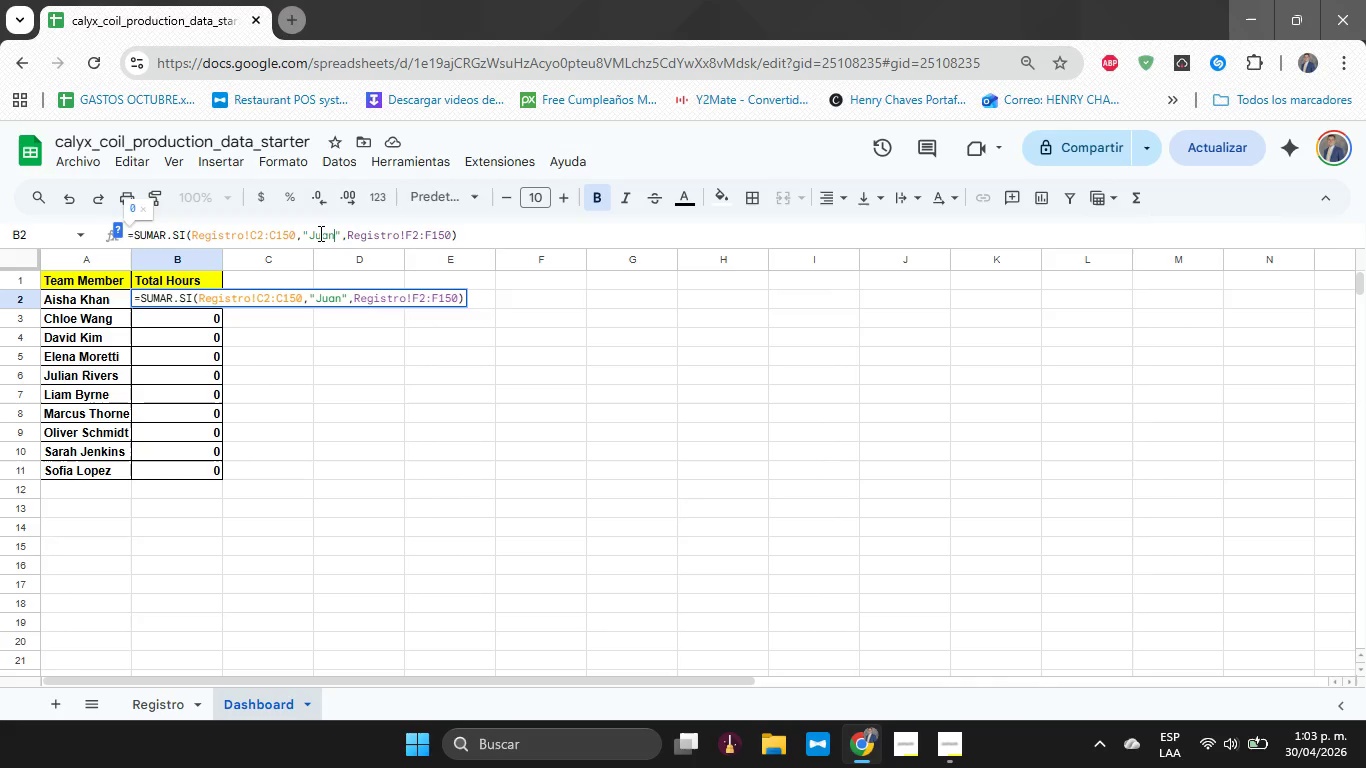 
key(Shift+ArrowLeft)
 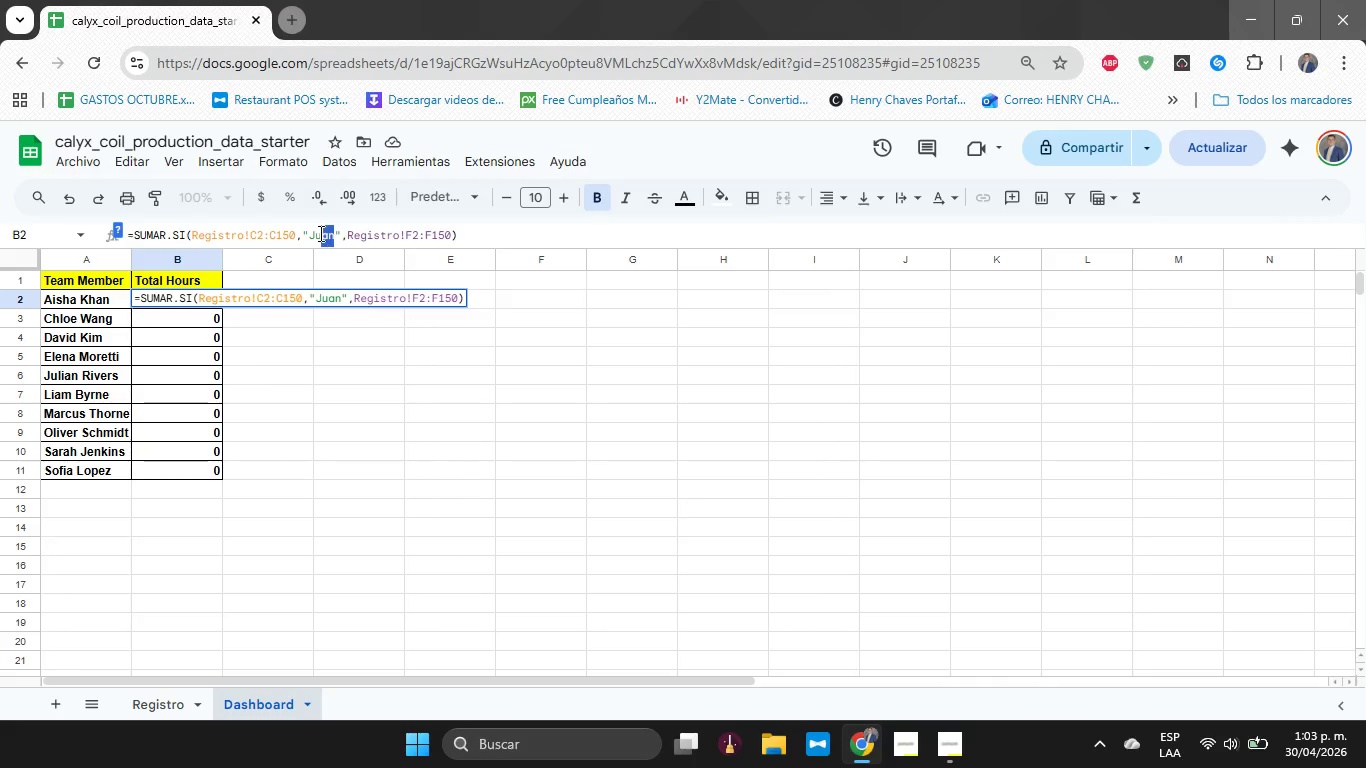 
key(Shift+ArrowLeft)
 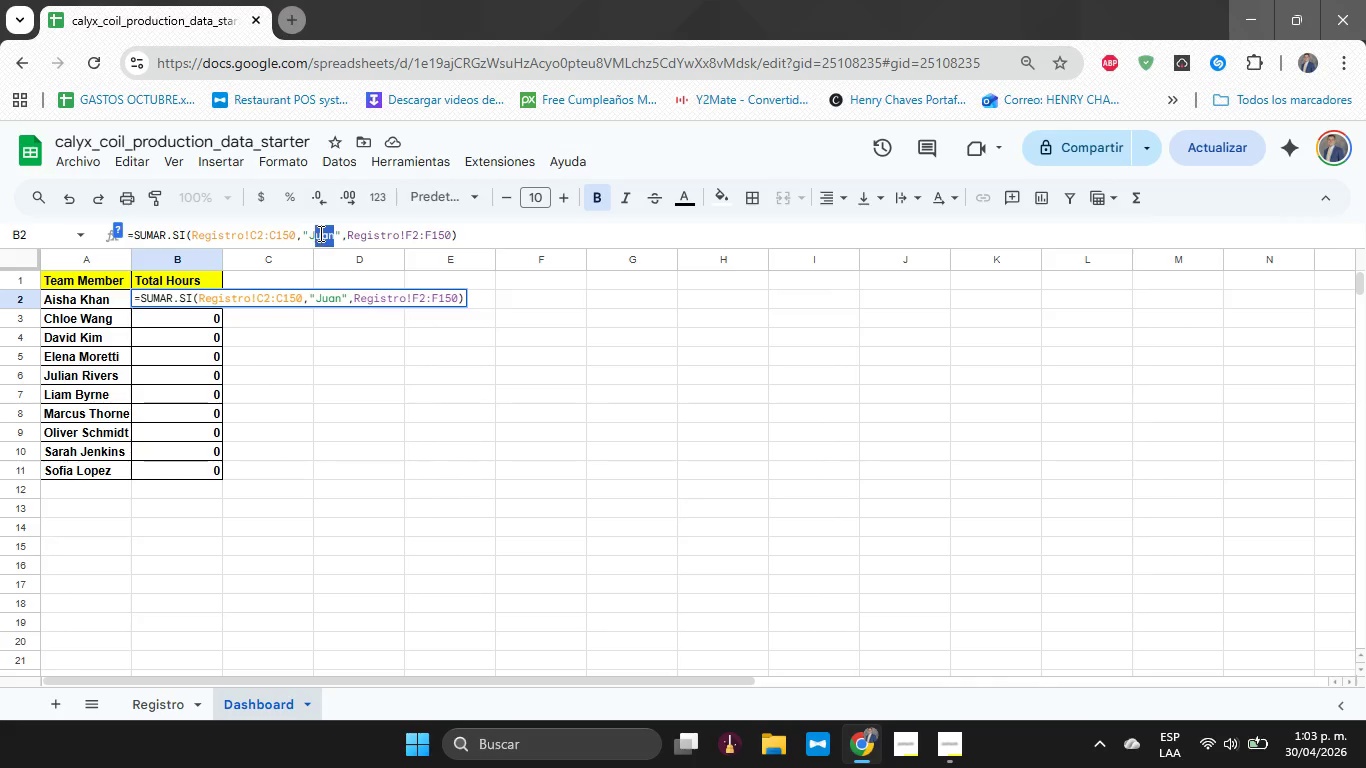 
key(Shift+ArrowLeft)
 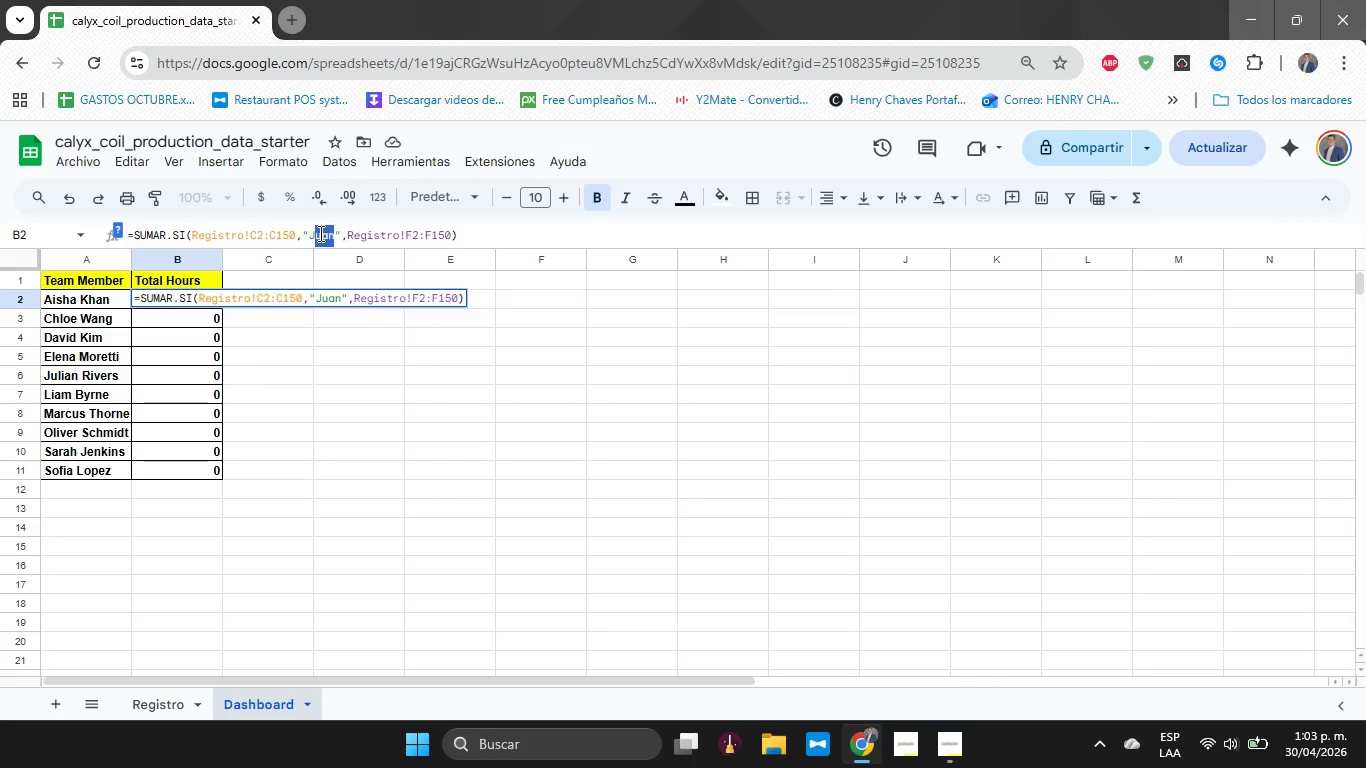 
key(Shift+ArrowLeft)
 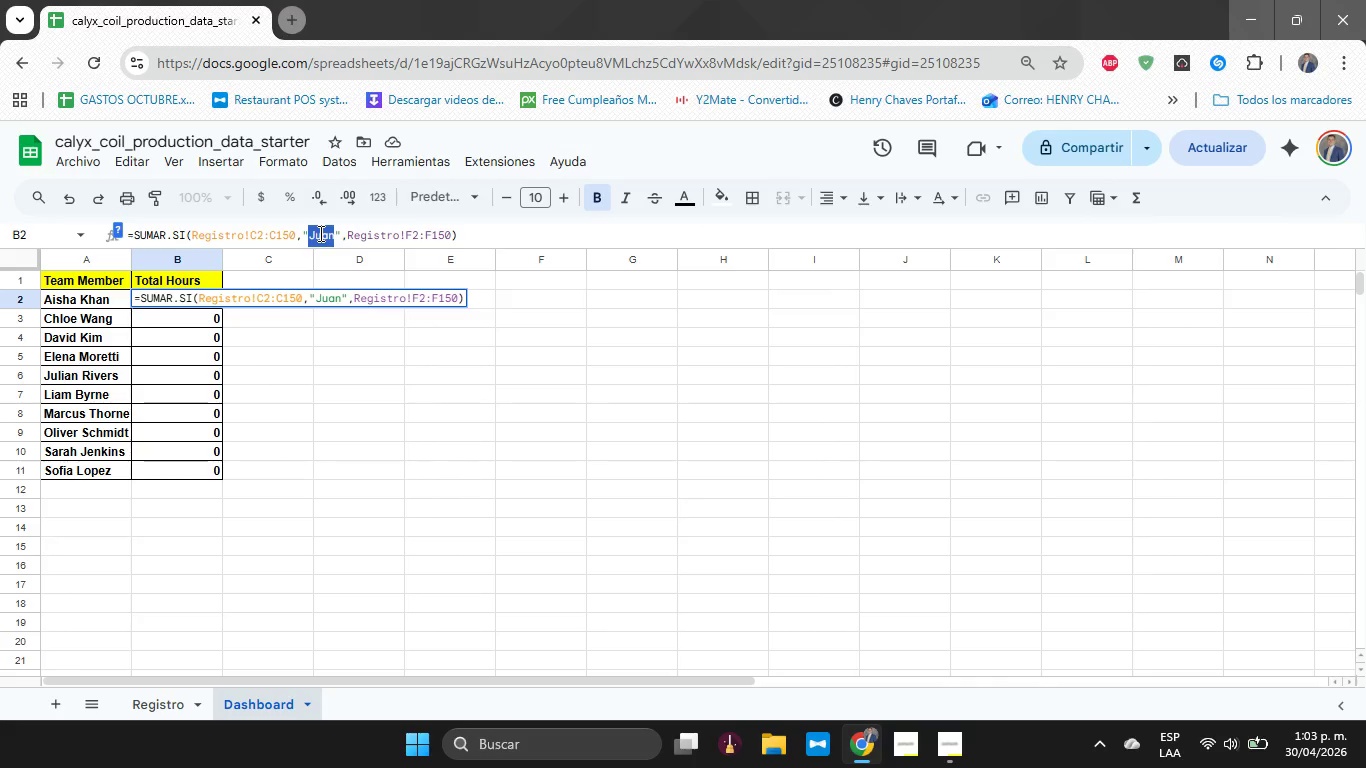 
key(Shift+ArrowRight)
 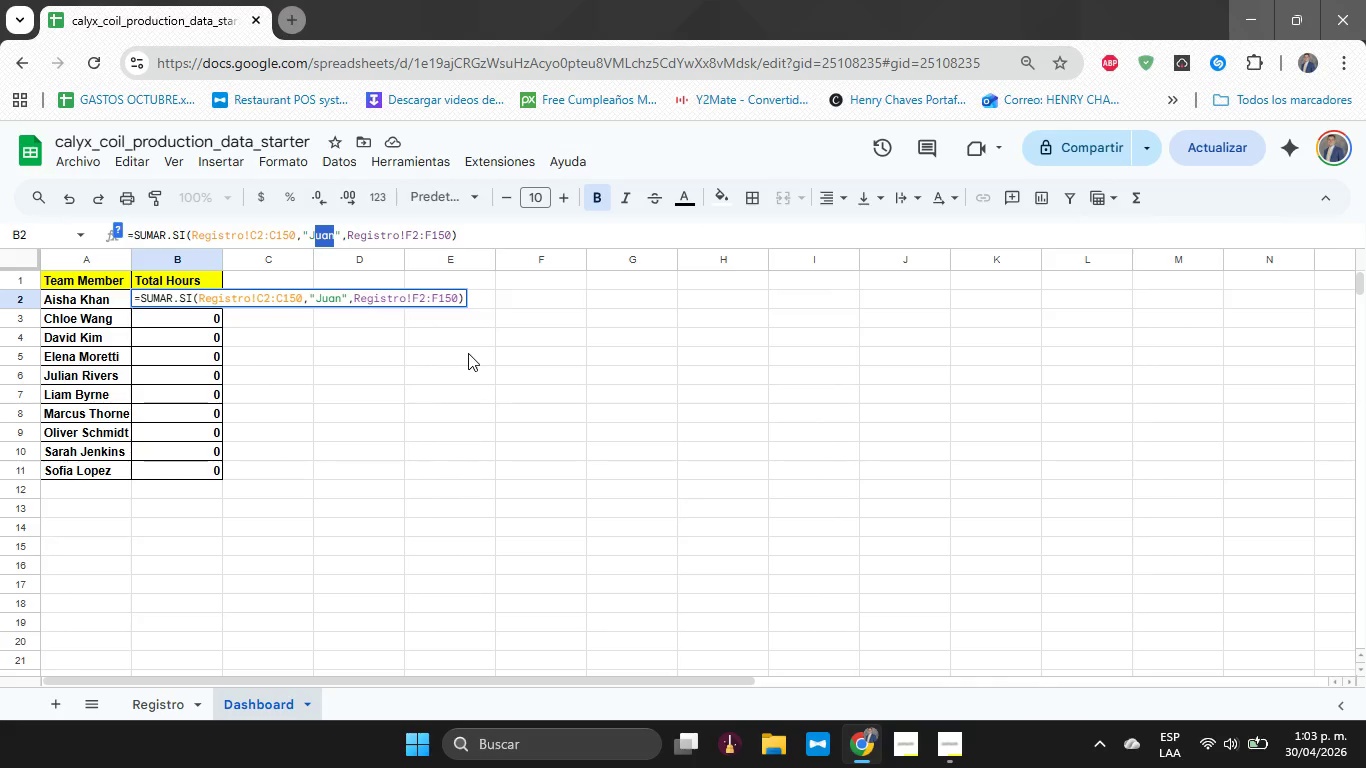 
key(Backspace)
key(Backspace)
type(Aiss)
key(Backspace)
type(ha)
 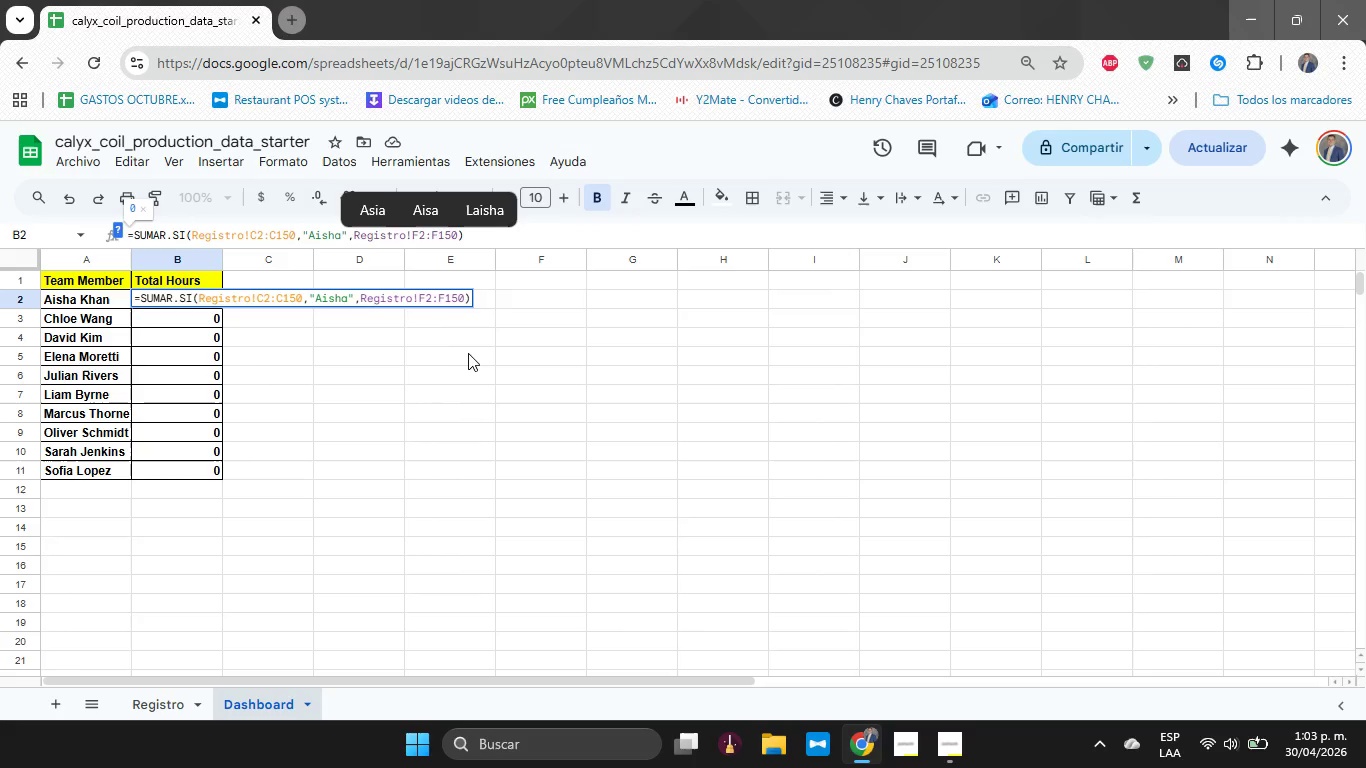 
key(Enter)
 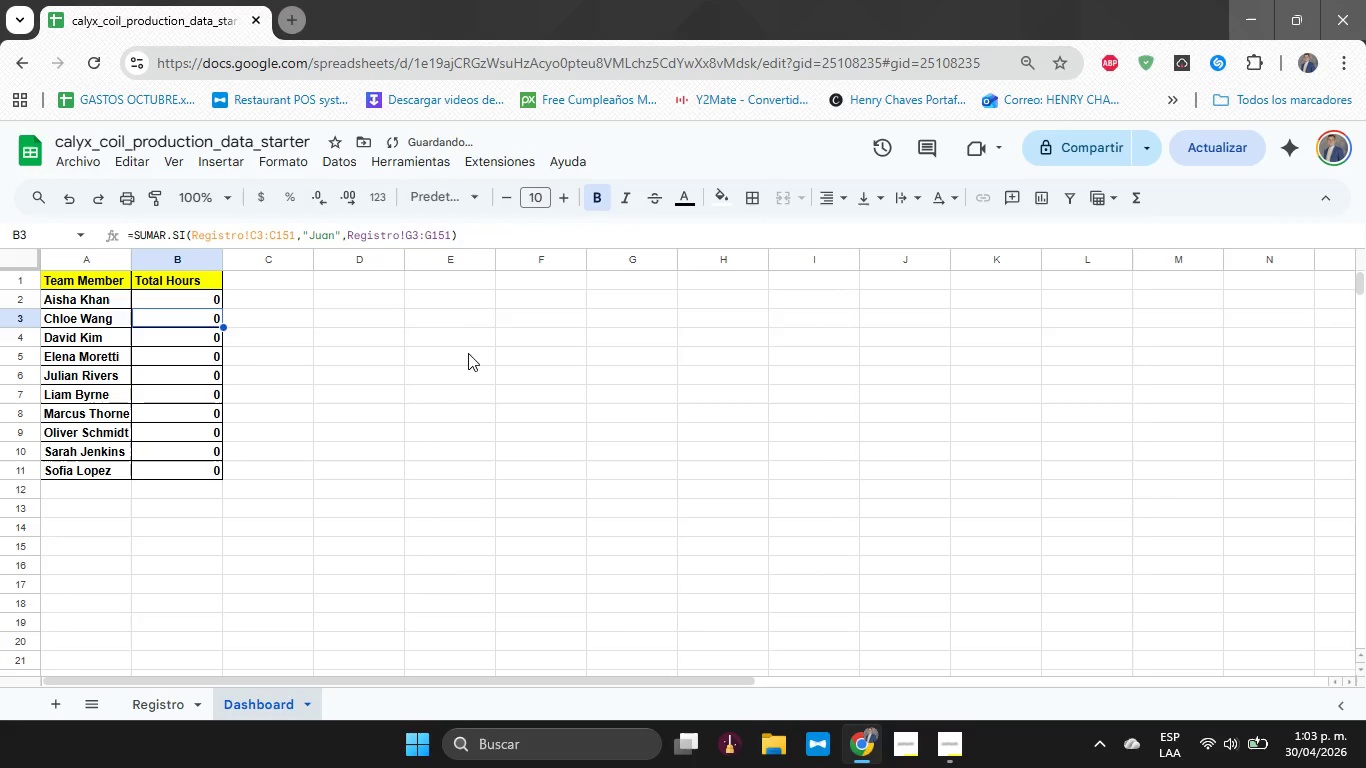 
key(ArrowUp)
 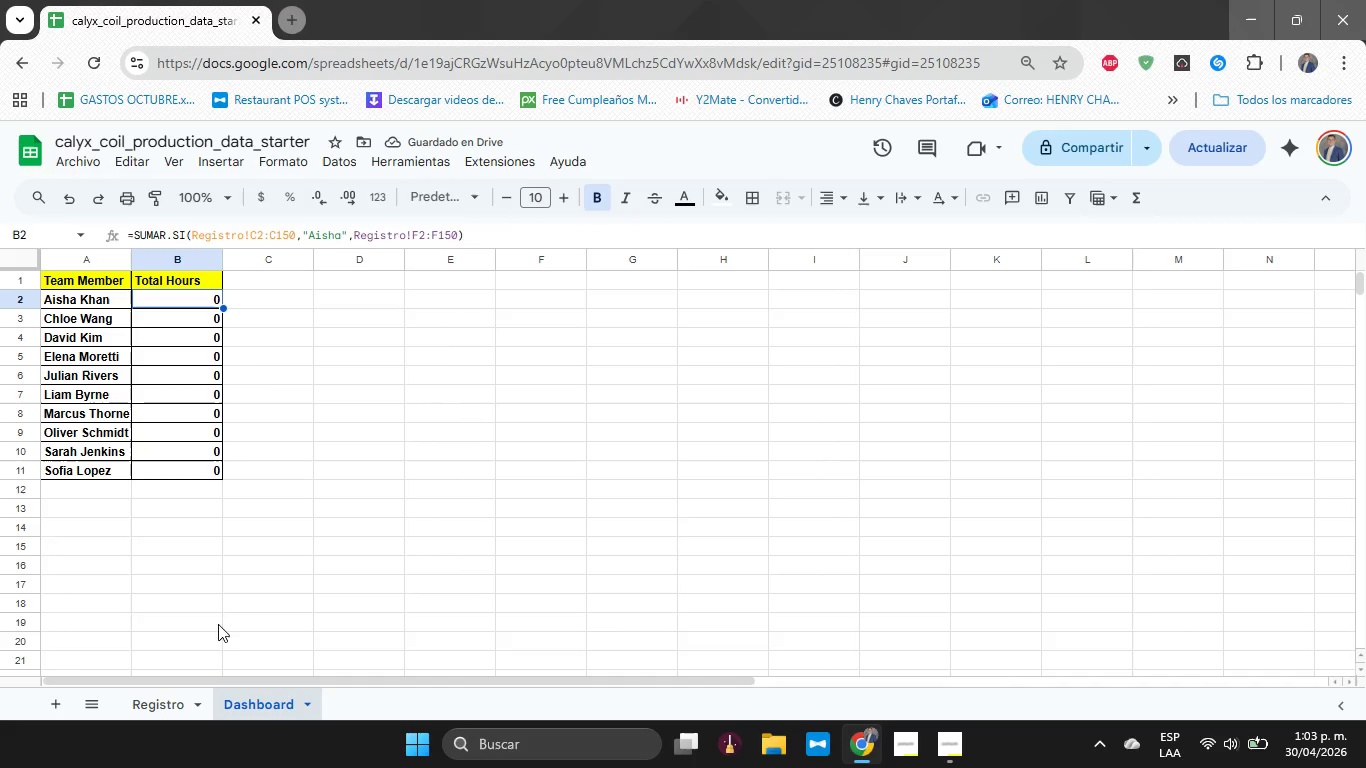 
left_click([142, 703])
 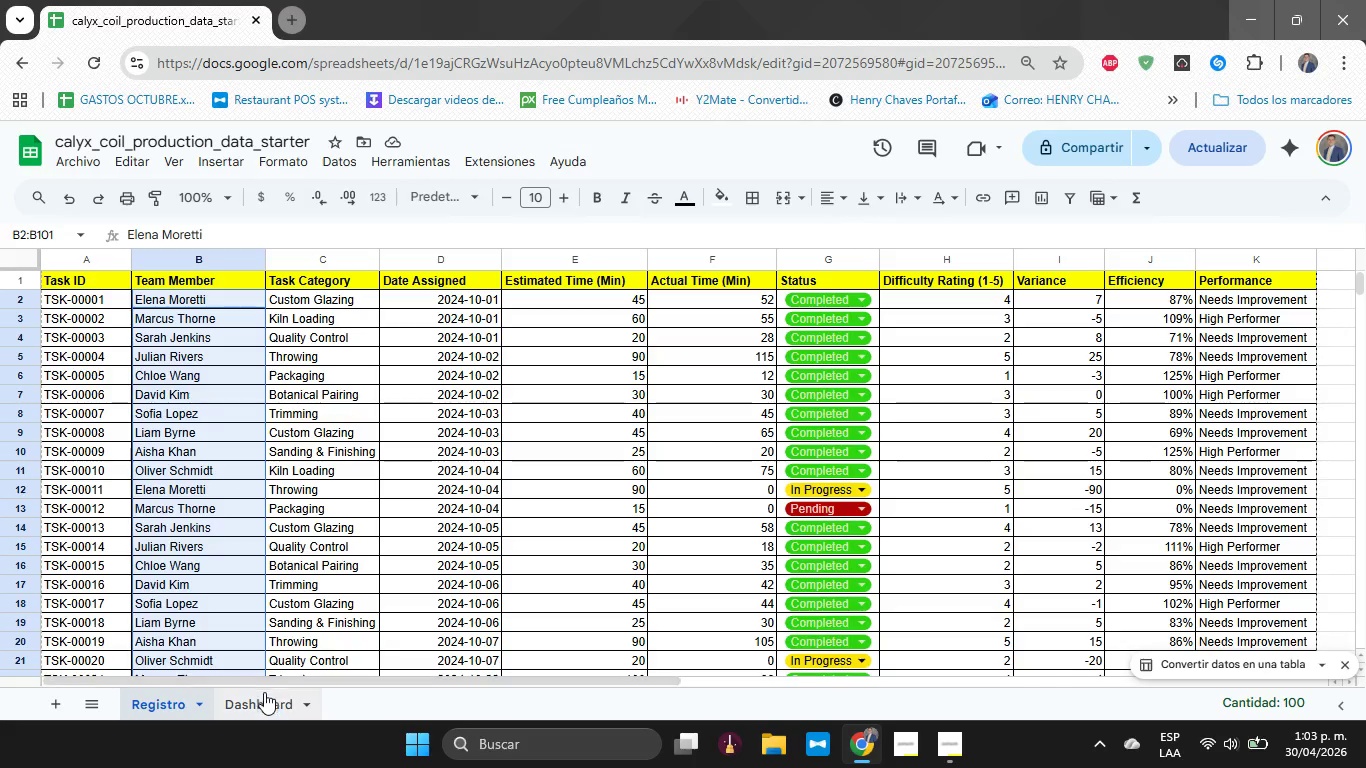 
left_click([256, 701])
 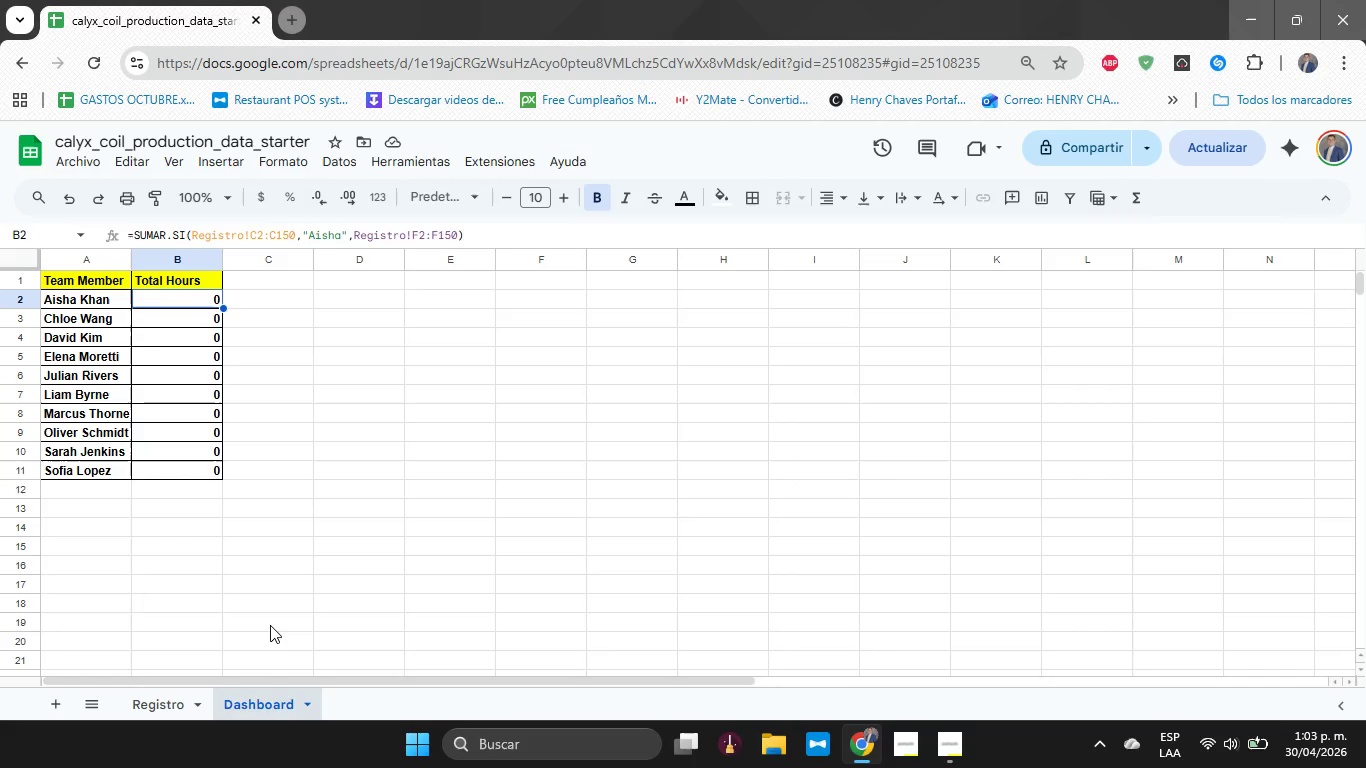 
wait(5.39)
 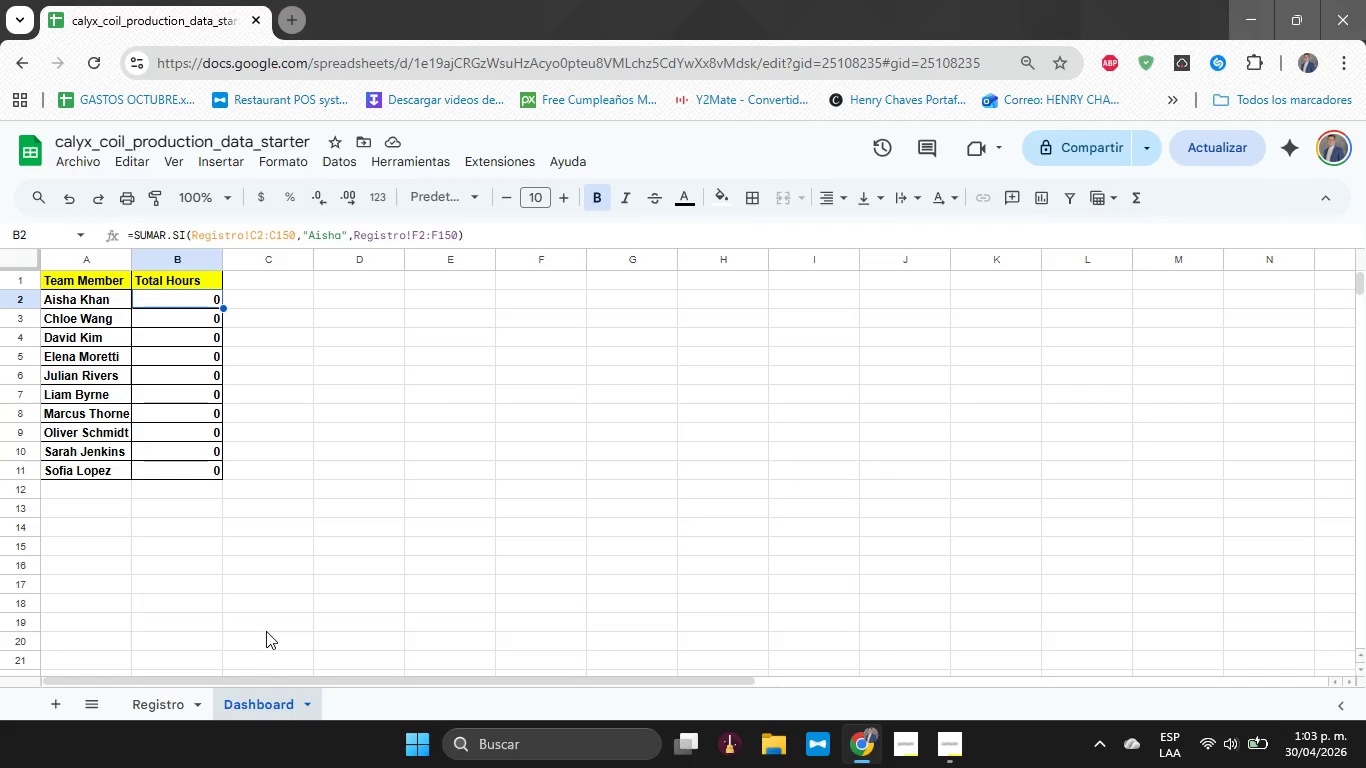 
left_click([139, 693])
 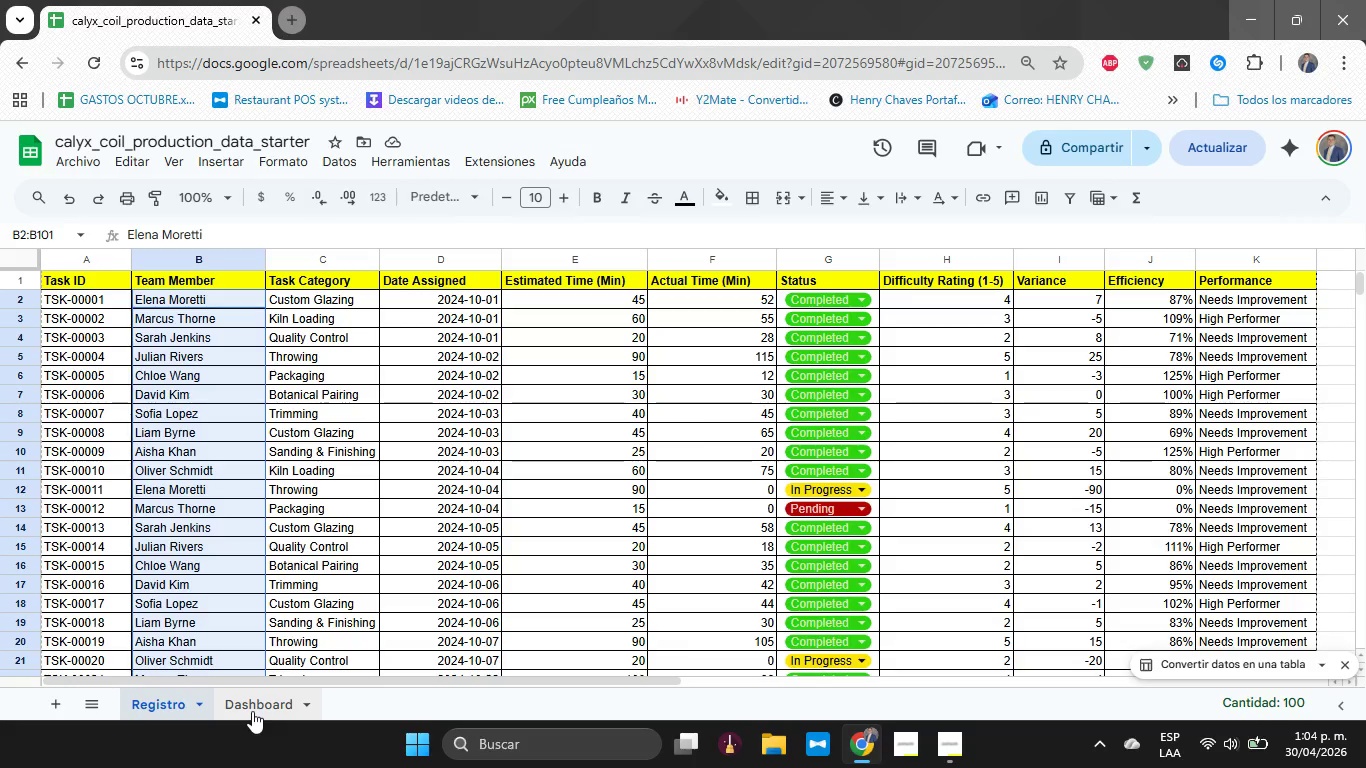 
left_click([252, 711])
 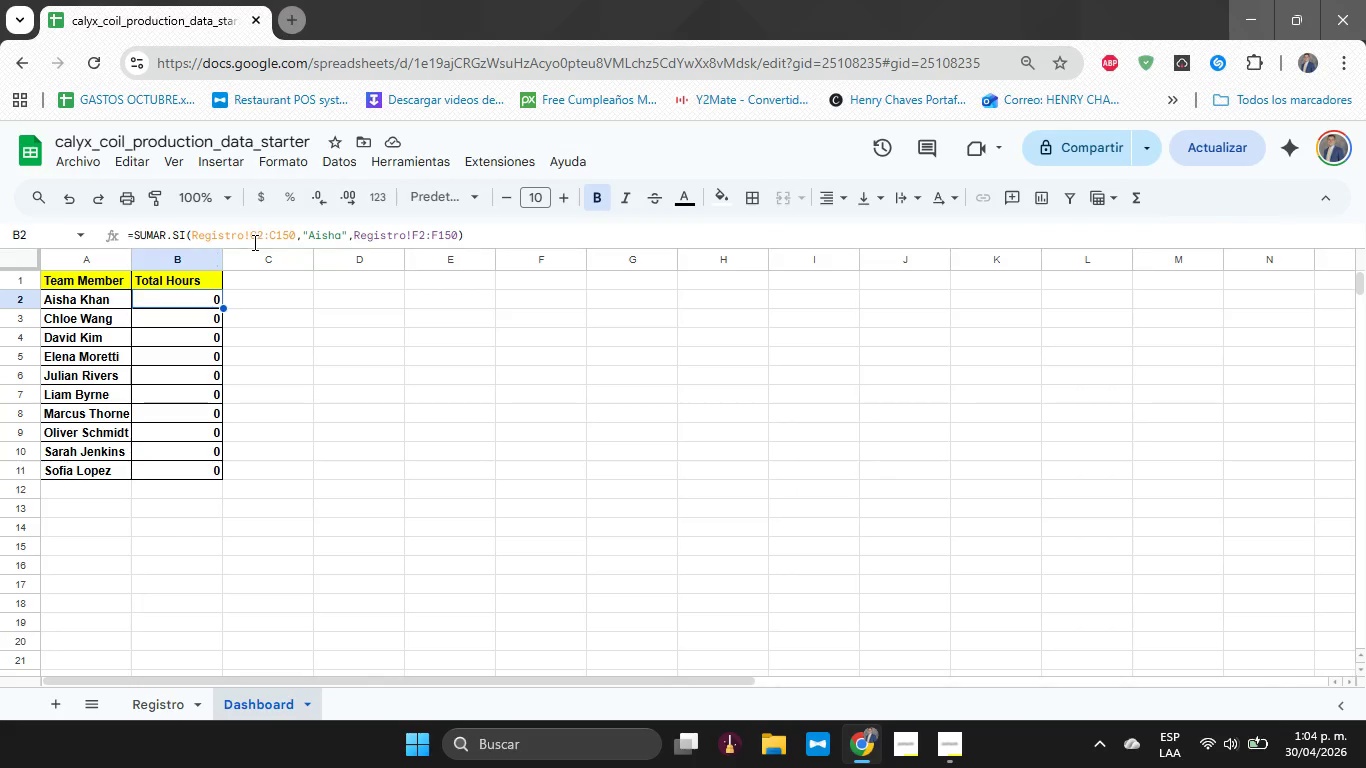 
left_click([253, 233])
 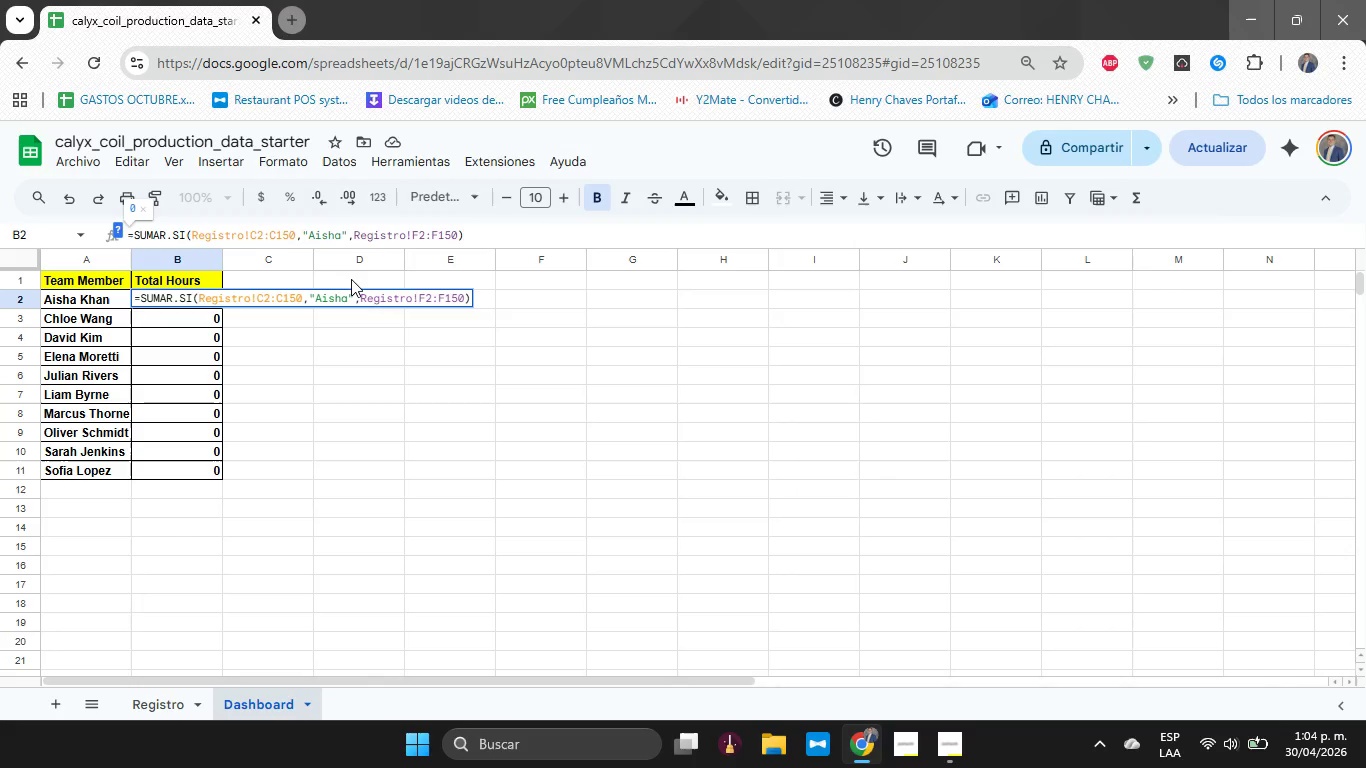 
key(ArrowRight)
 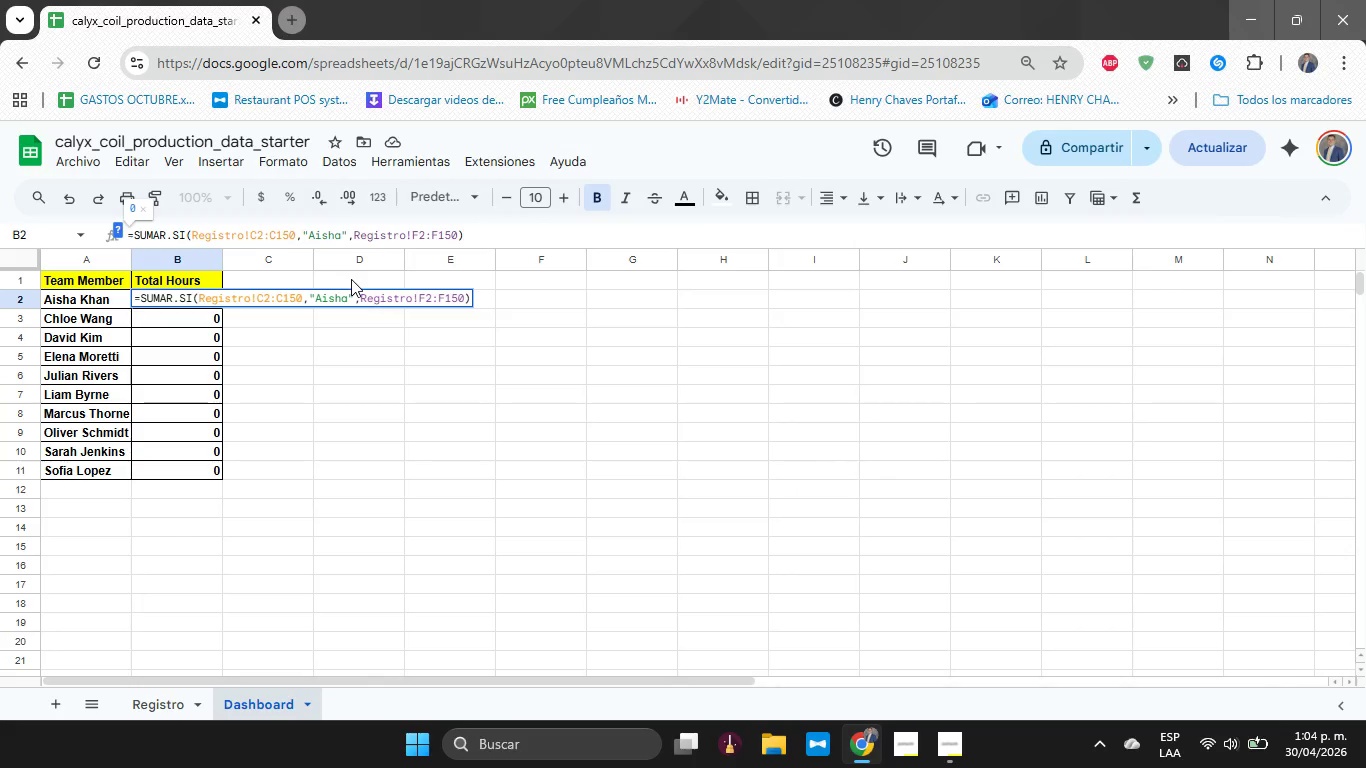 
key(CapsLock)
 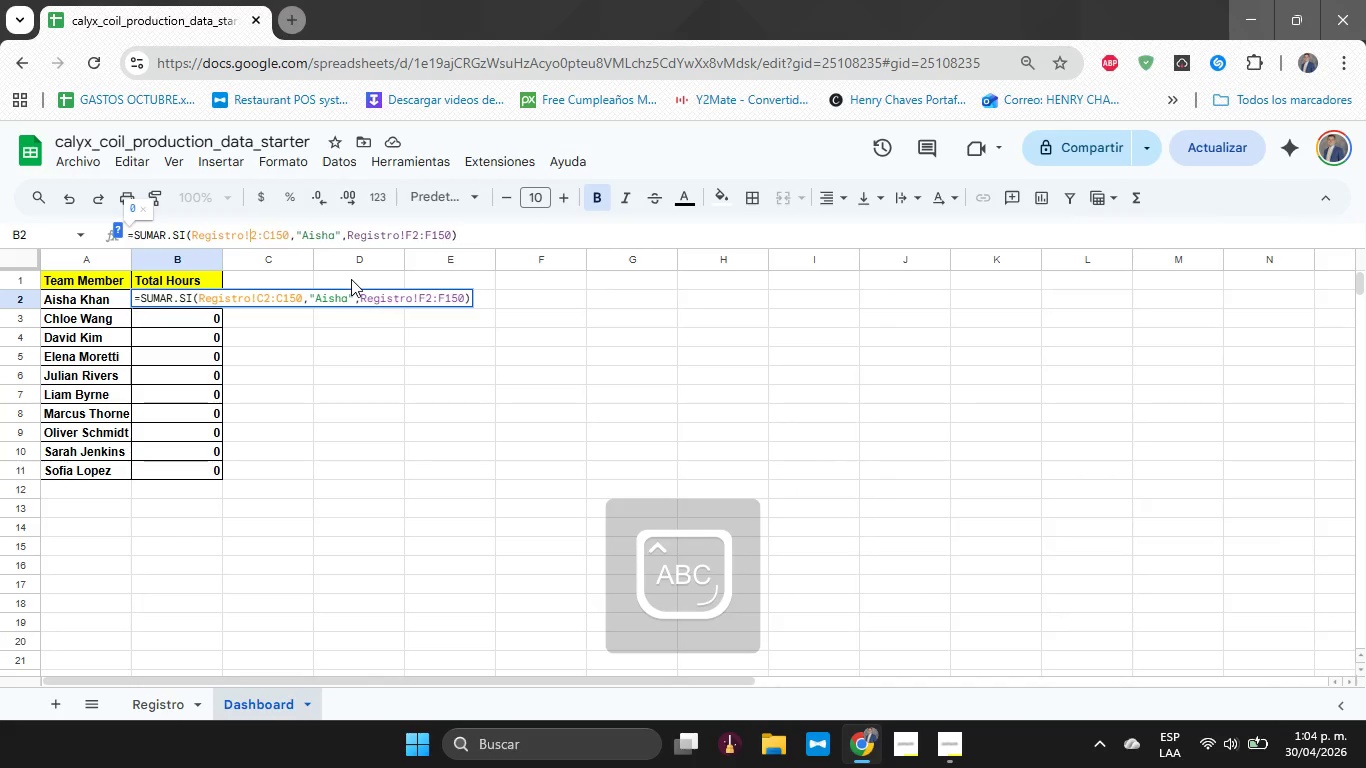 
key(Backspace)
 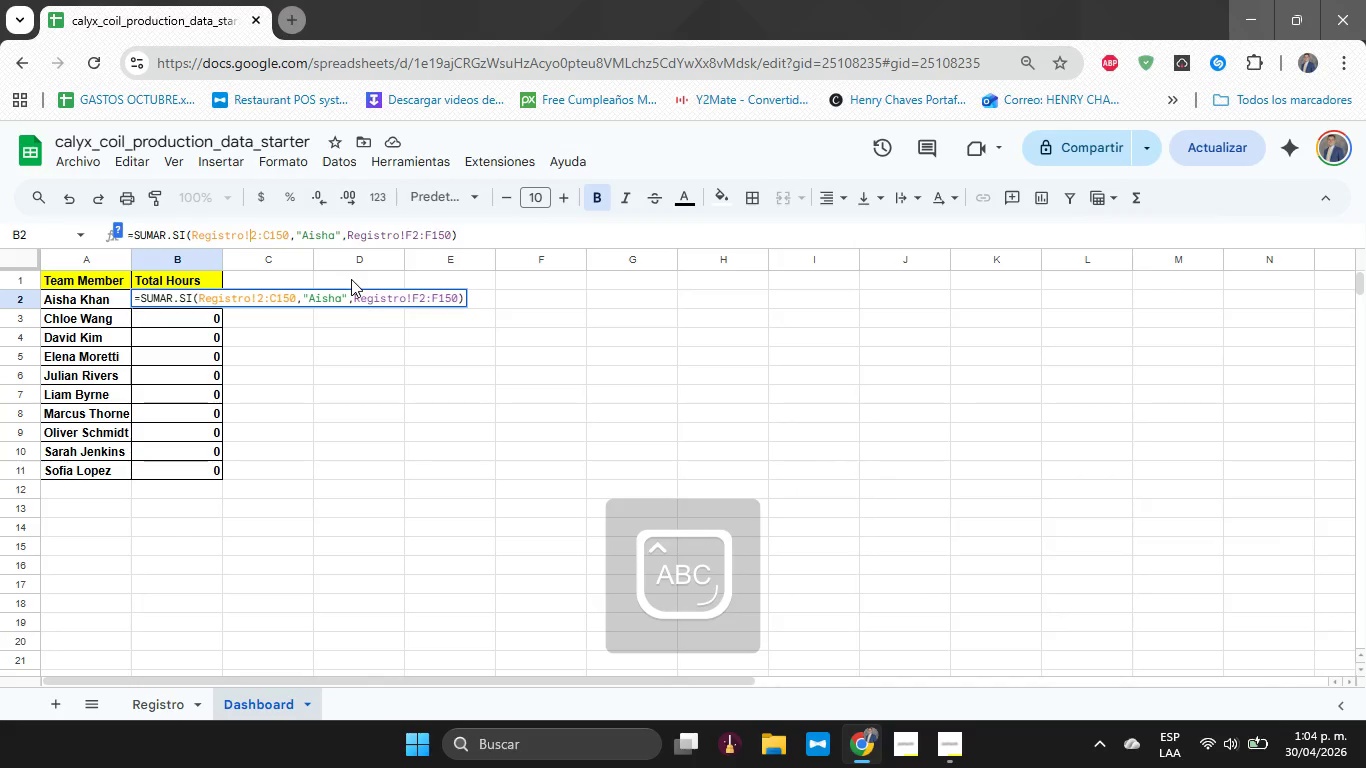 
key(B)
 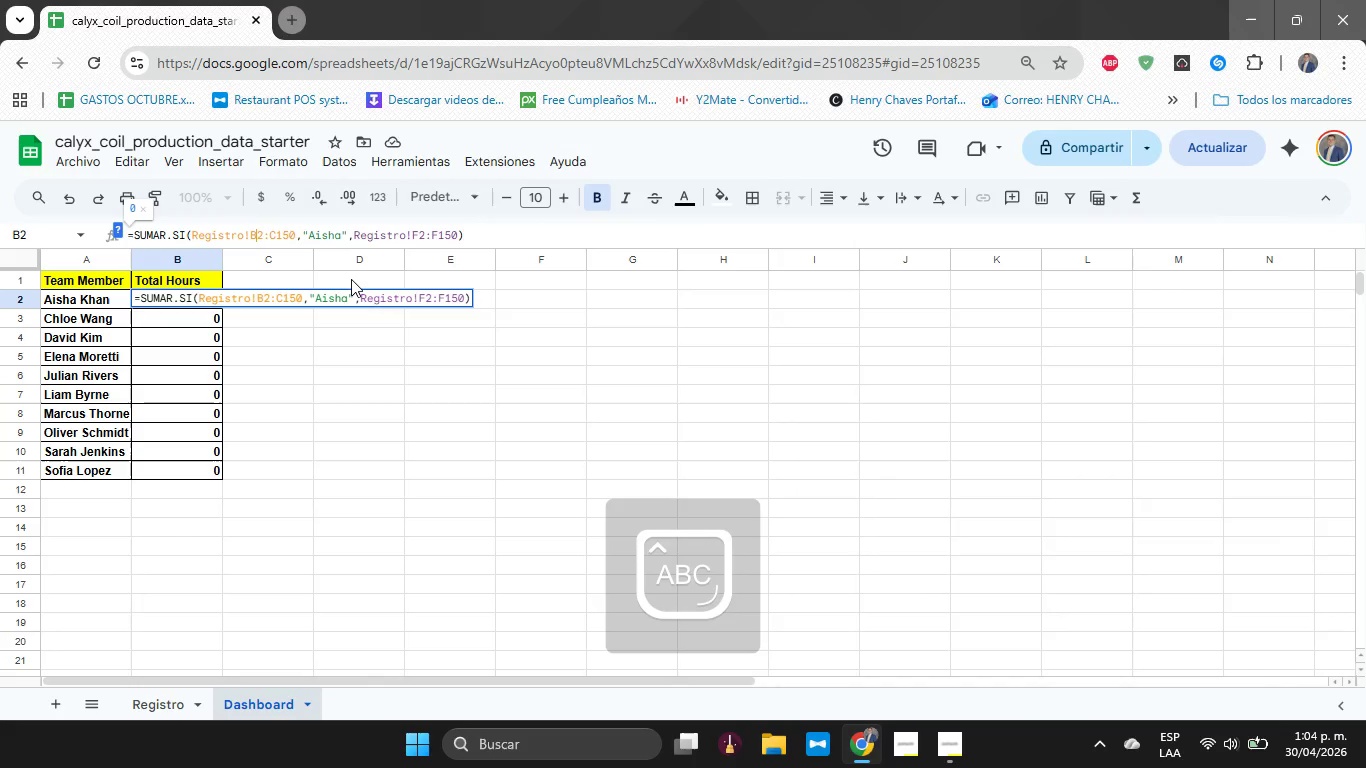 
key(ArrowRight)
 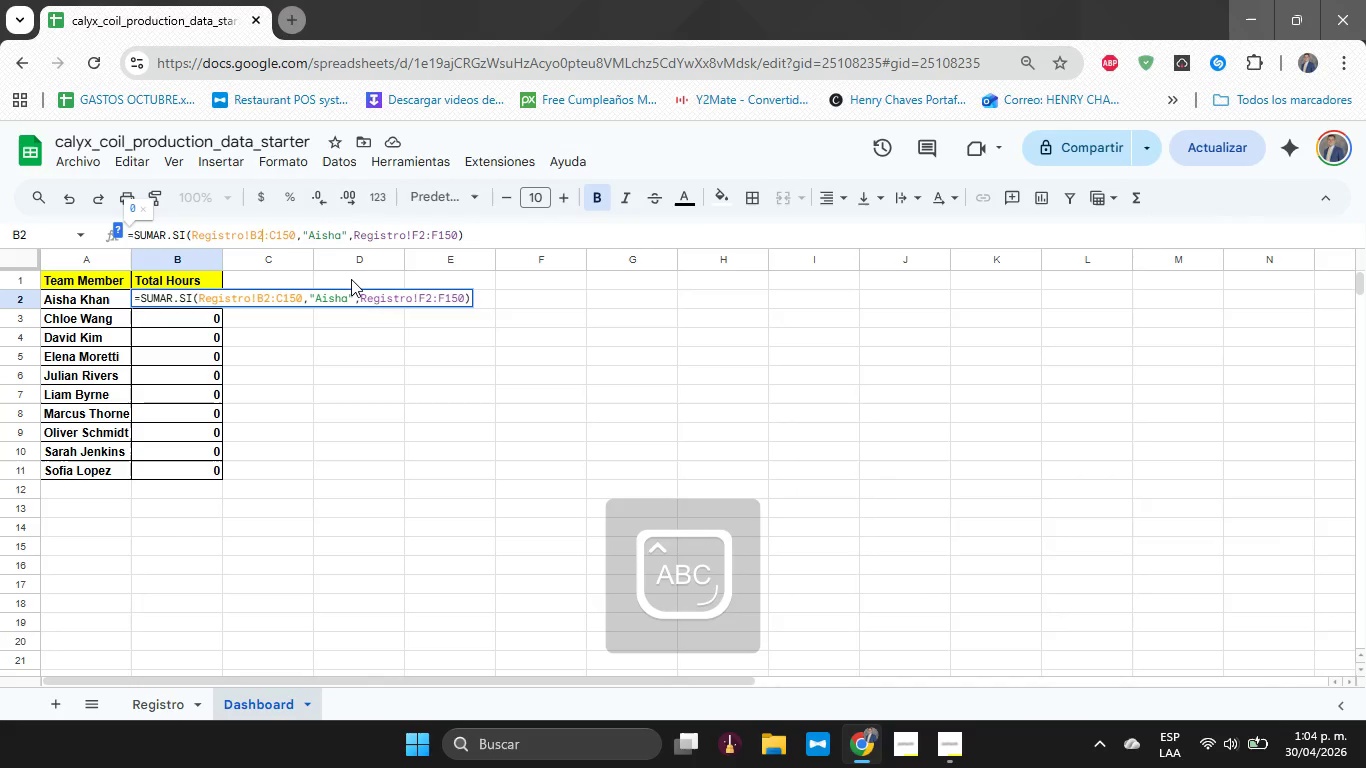 
key(ArrowRight)
 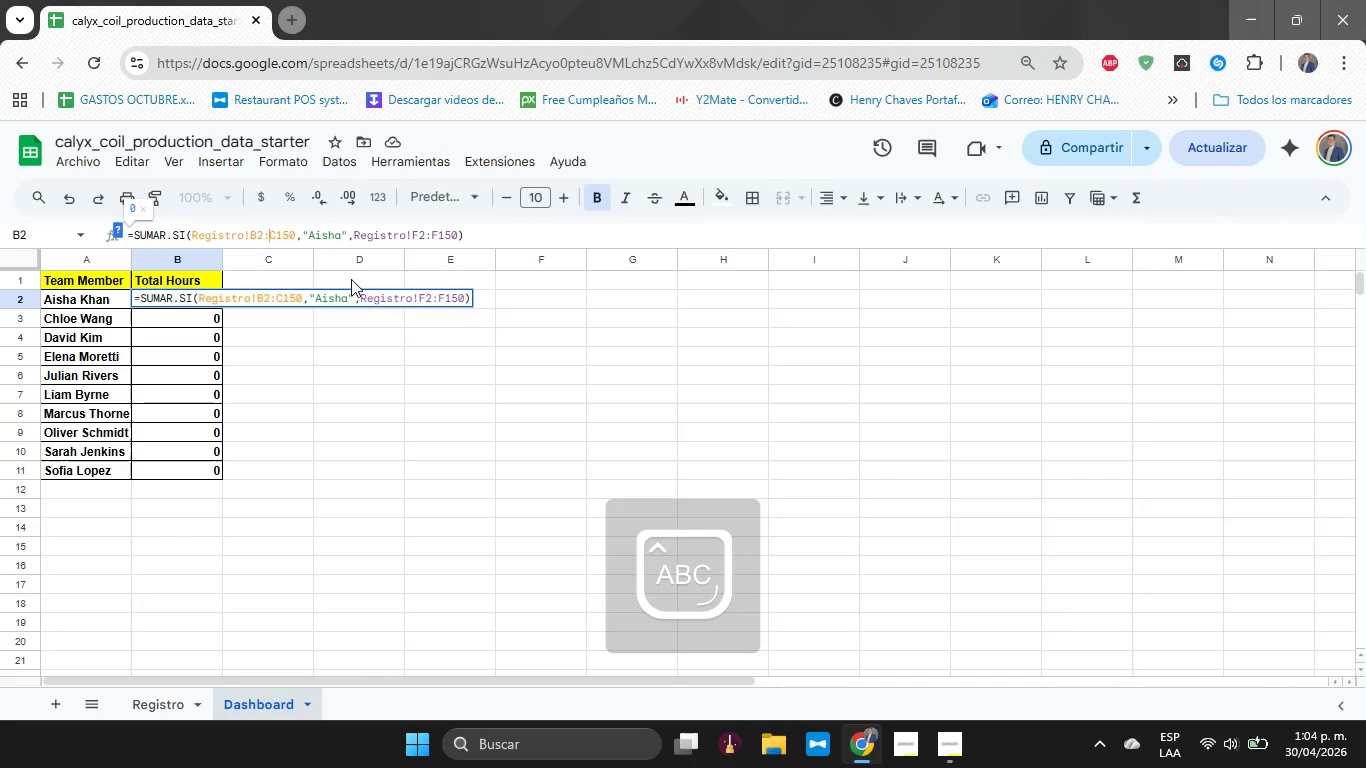 
key(ArrowRight)
 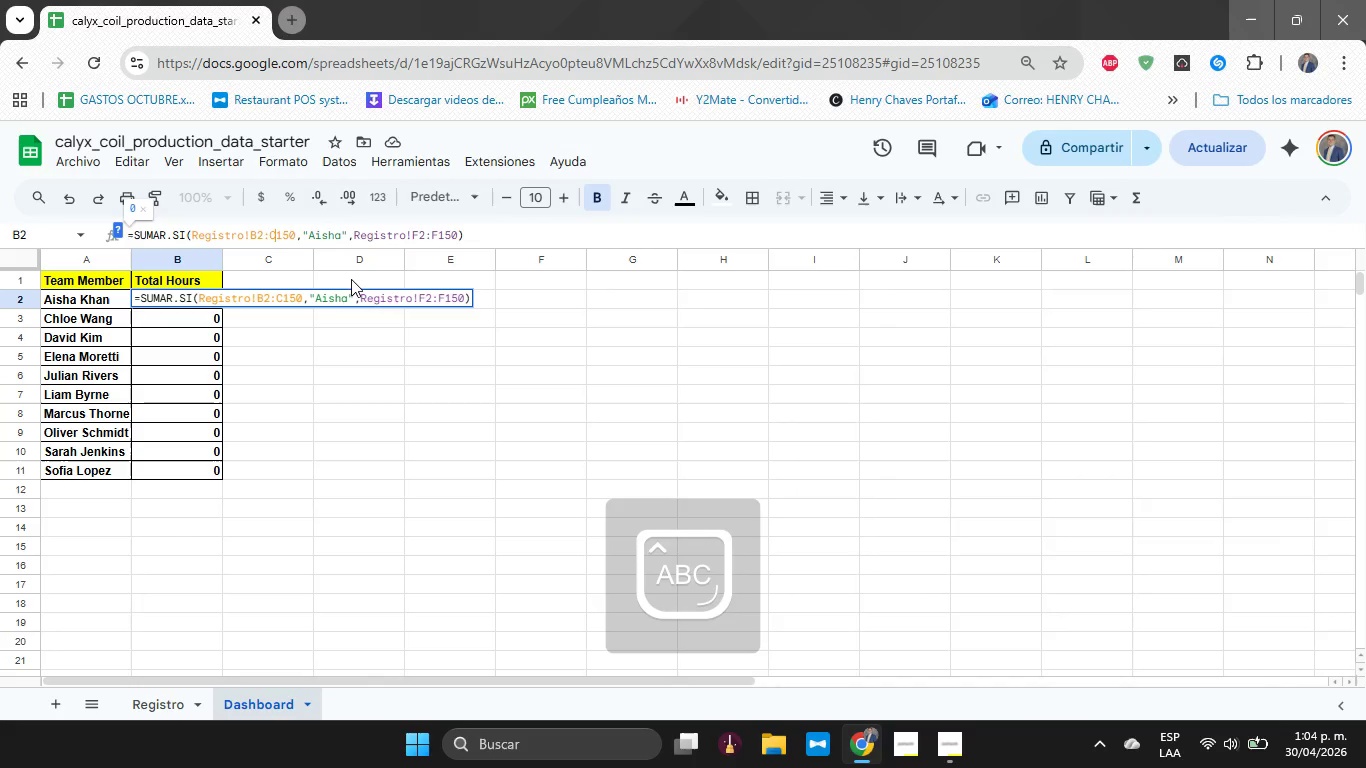 
key(Backspace)
 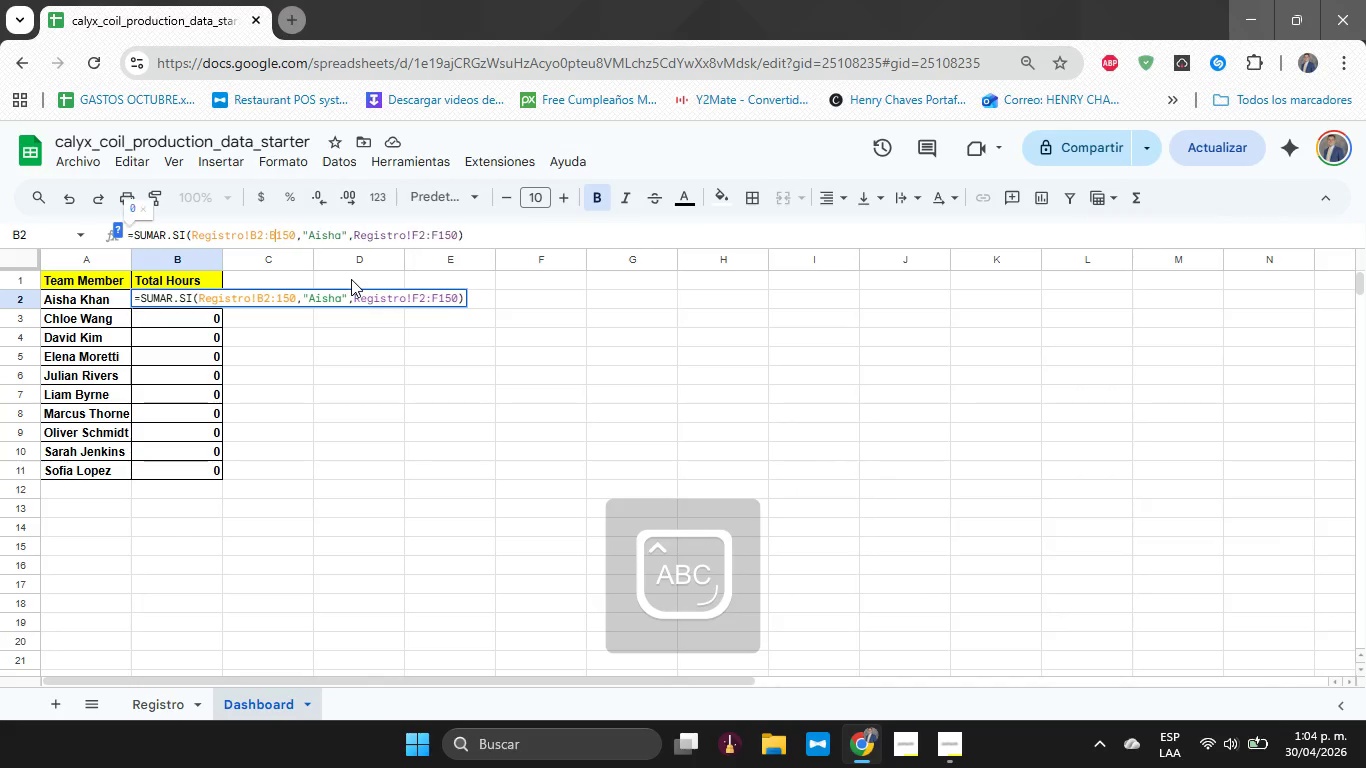 
key(B)
 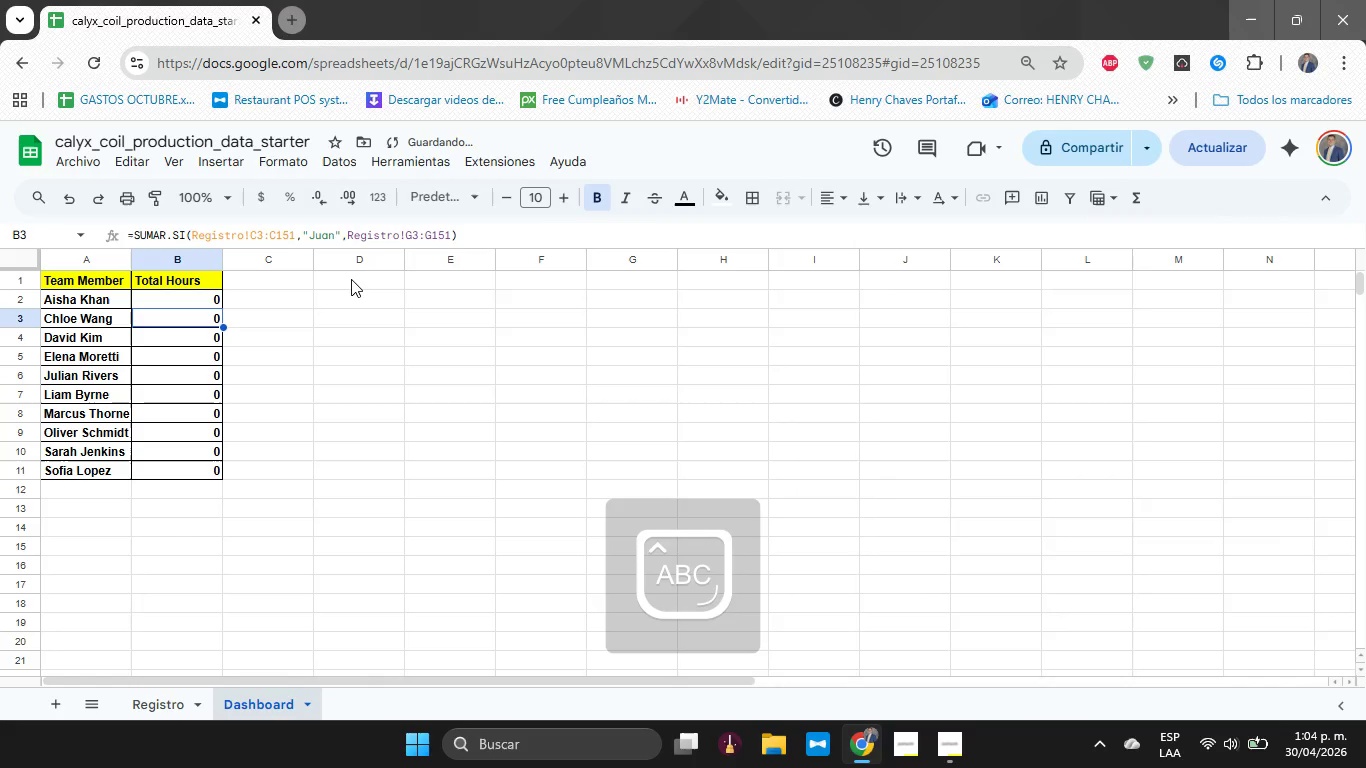 
key(Enter)
 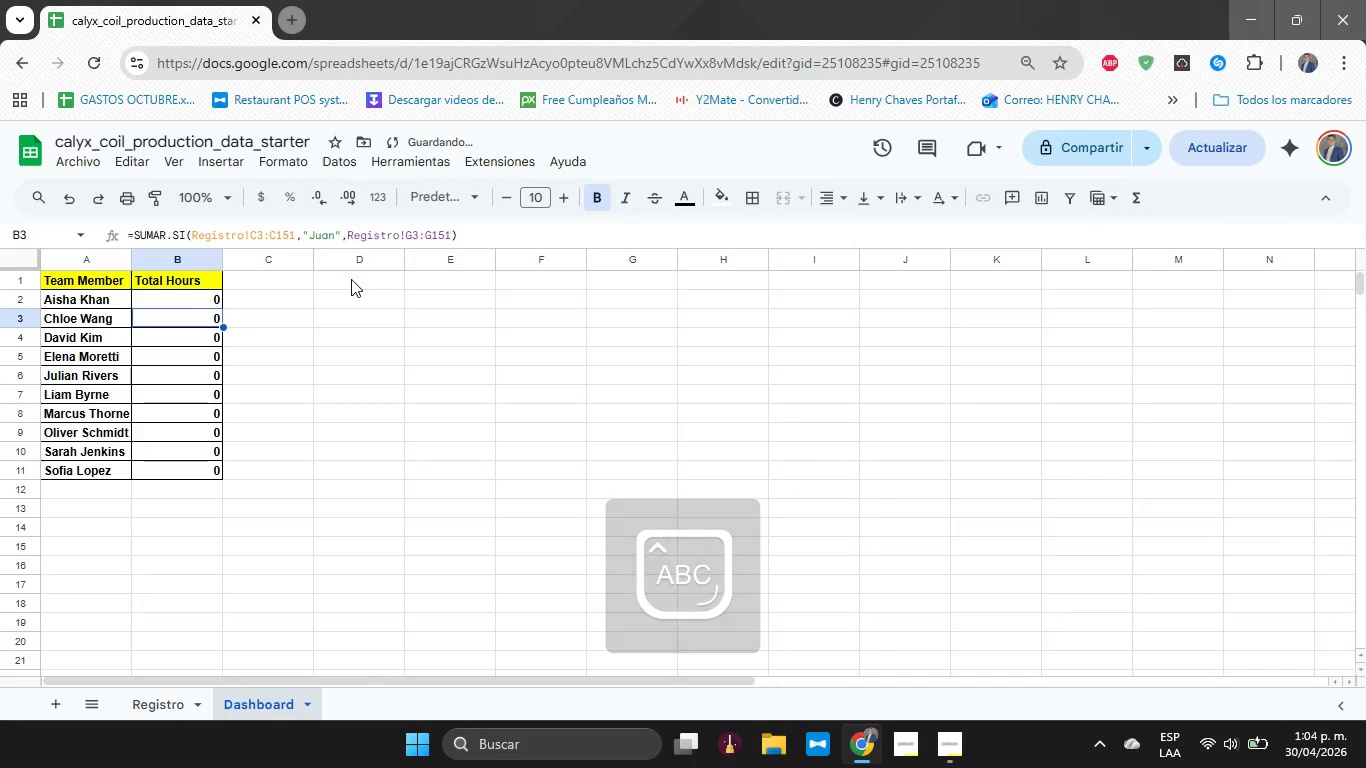 
key(ArrowUp)
 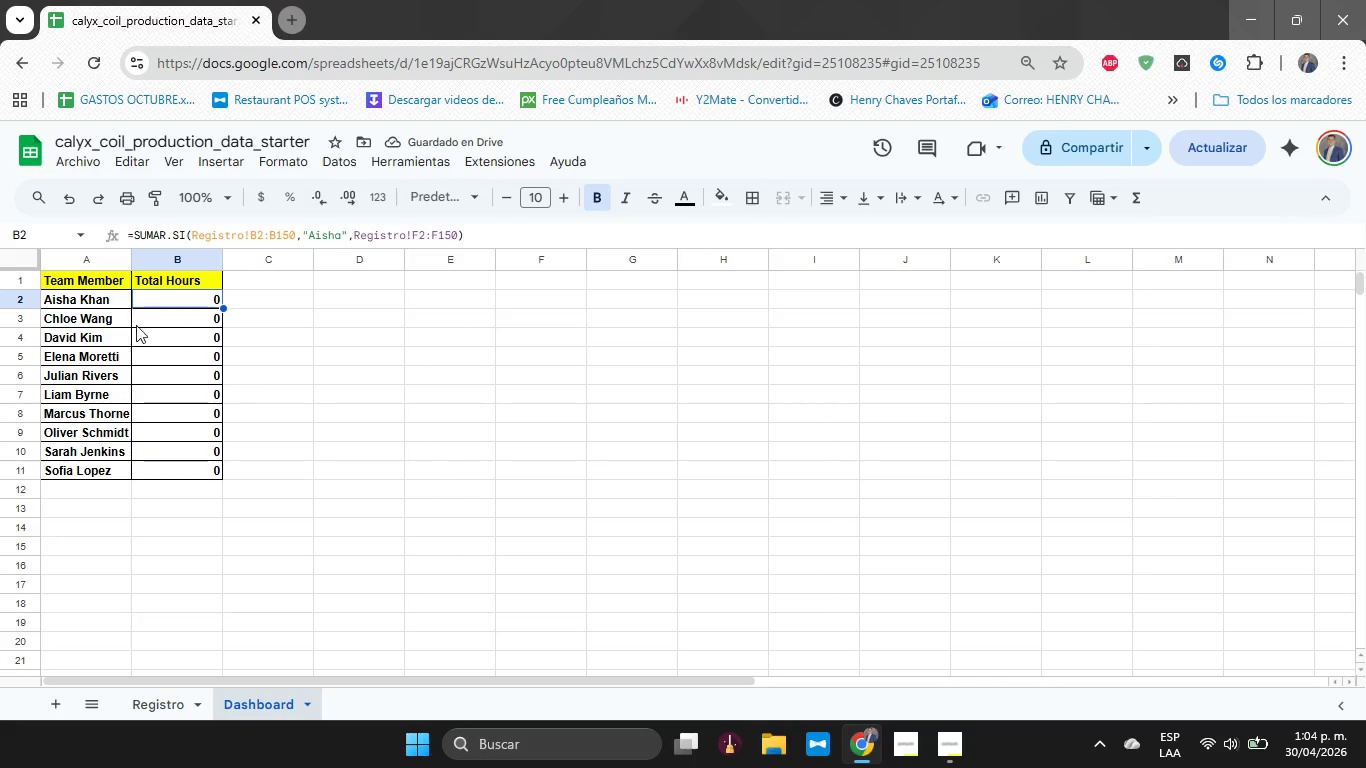 
left_click([152, 320])
 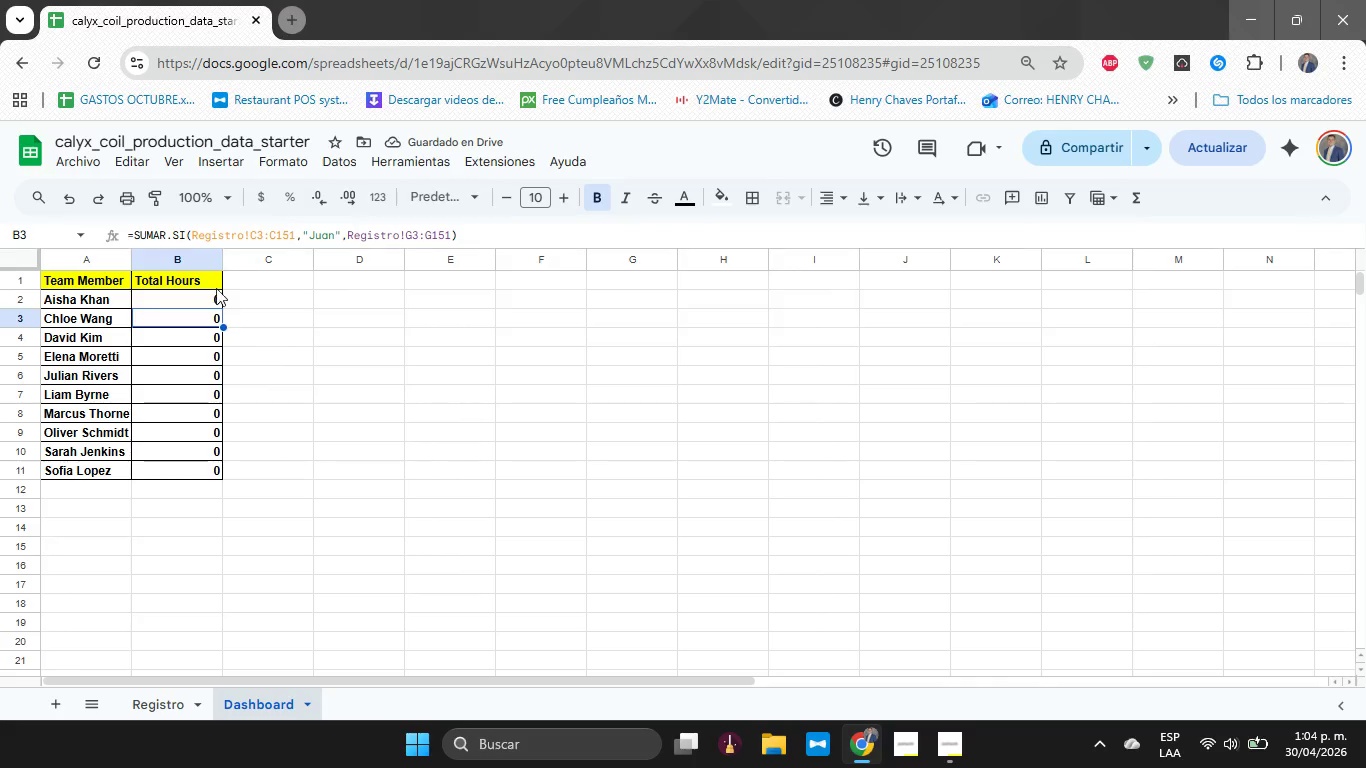 
left_click([198, 297])
 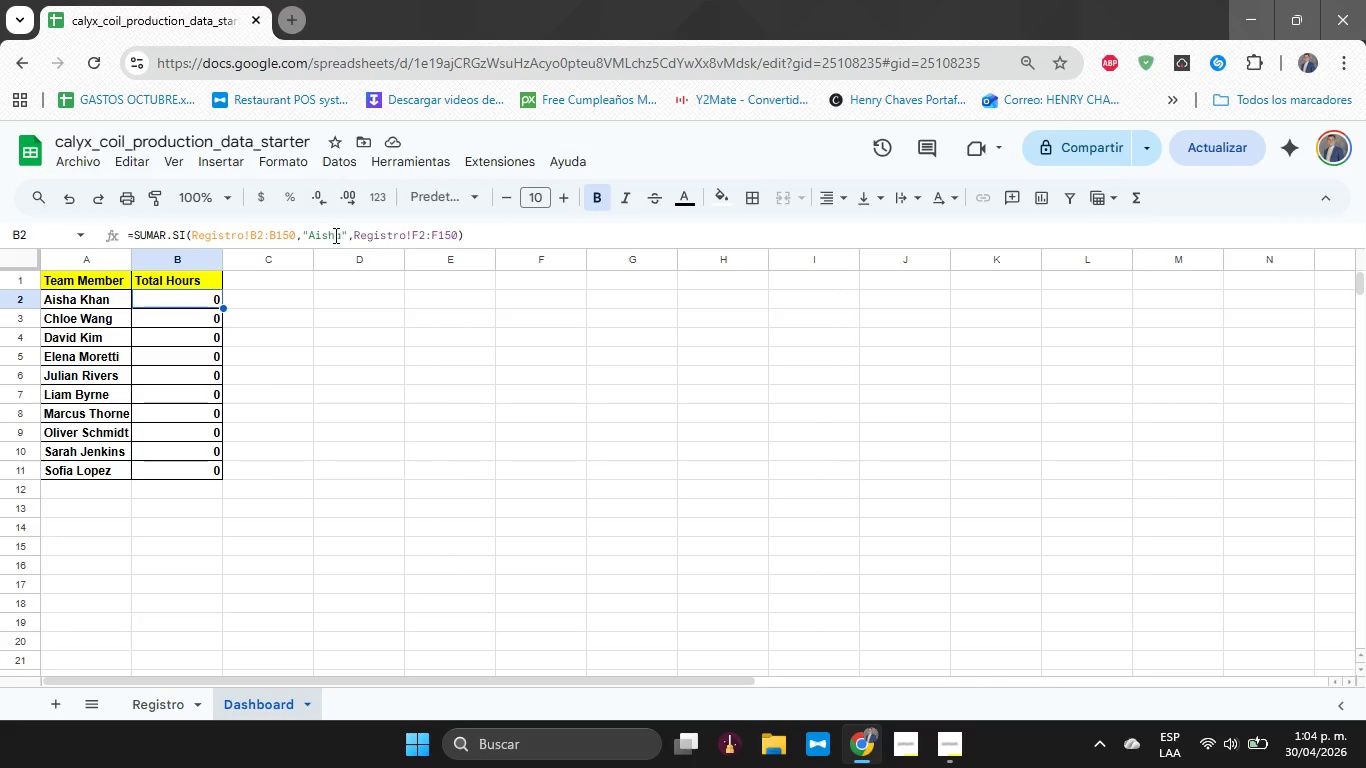 
left_click([341, 234])
 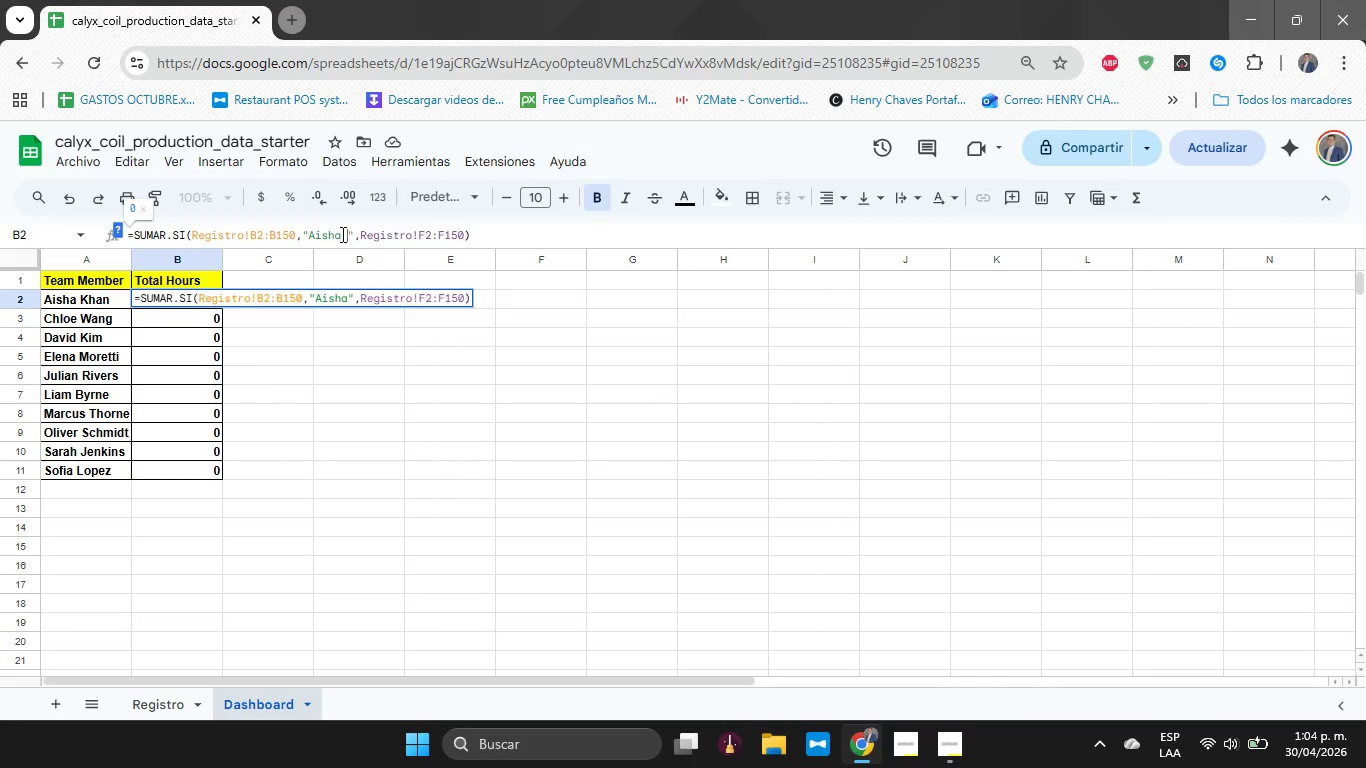 
type( Khan)
 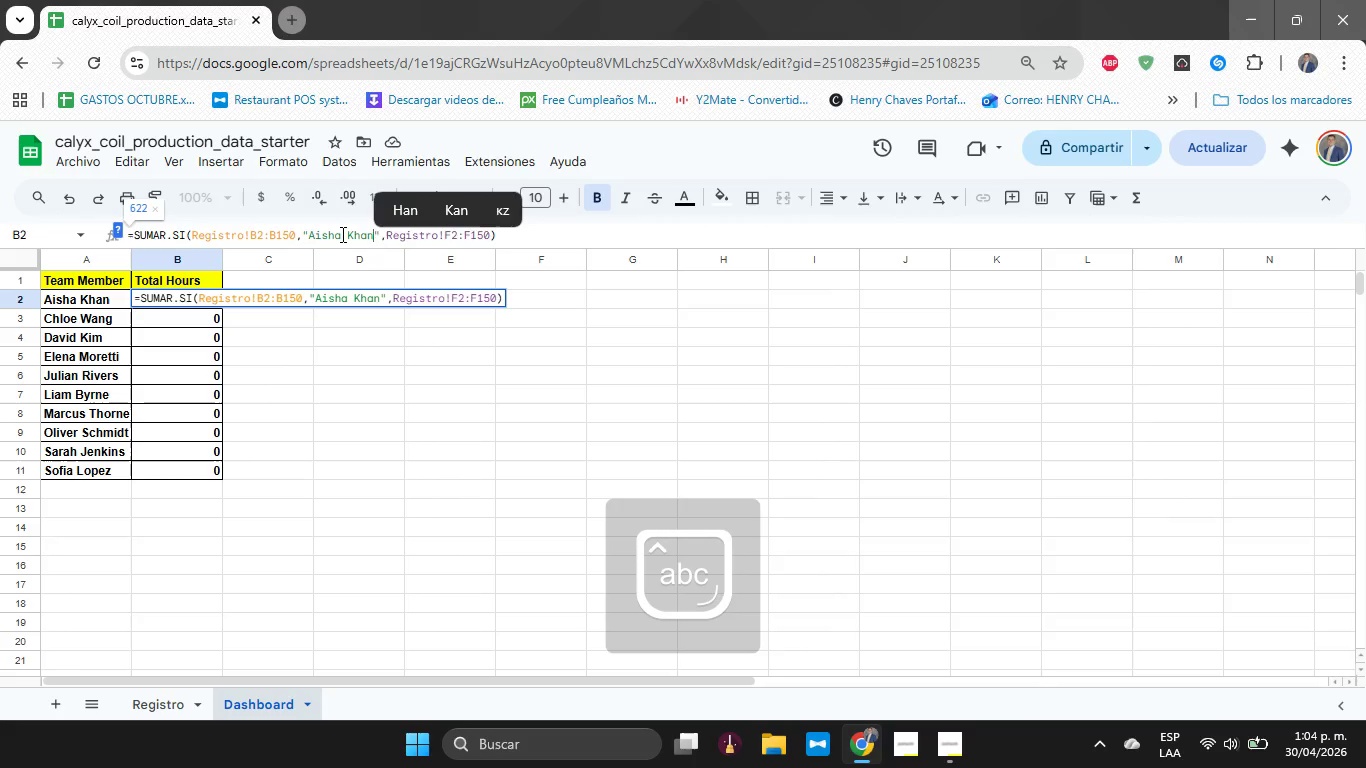 
key(Enter)
 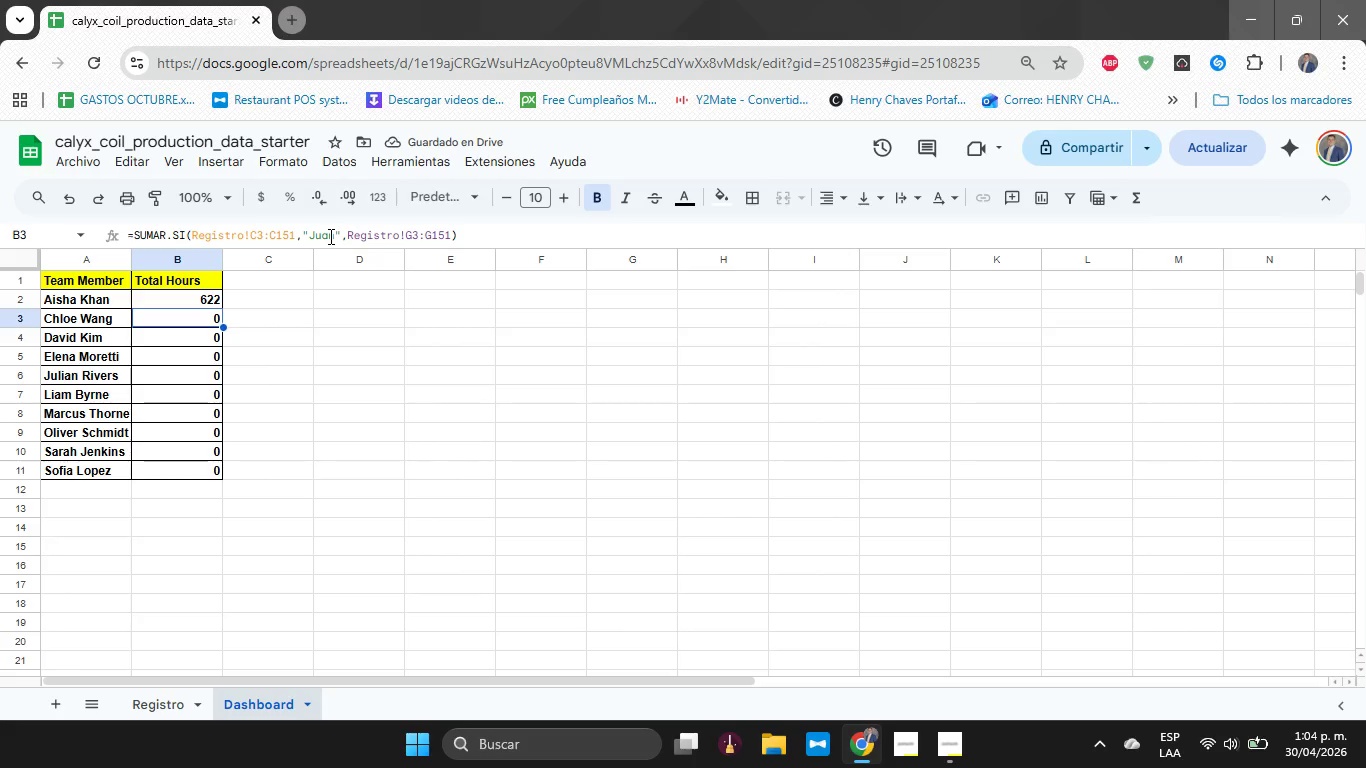 
left_click([332, 241])
 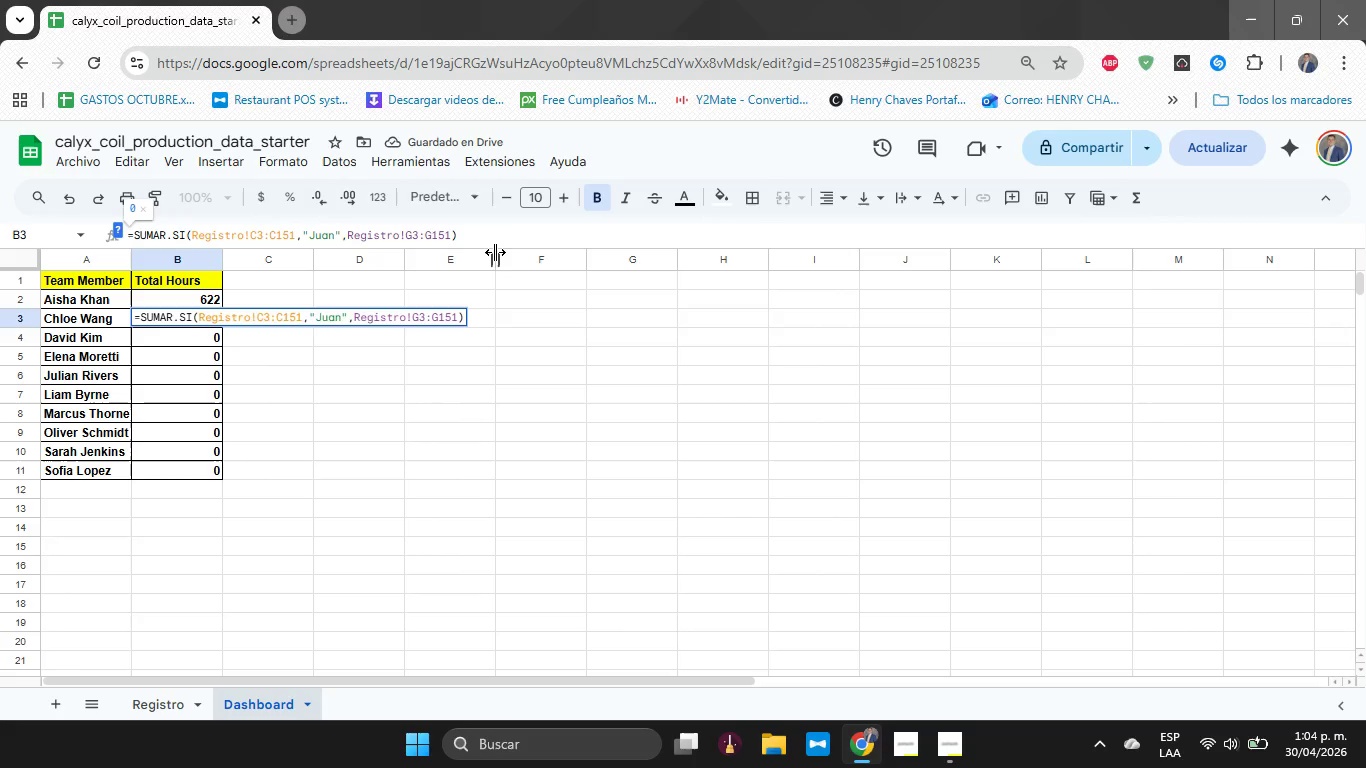 
key(Backspace)
key(Backspace)
key(Backspace)
key(Backspace)
type(Chloe Wang)
 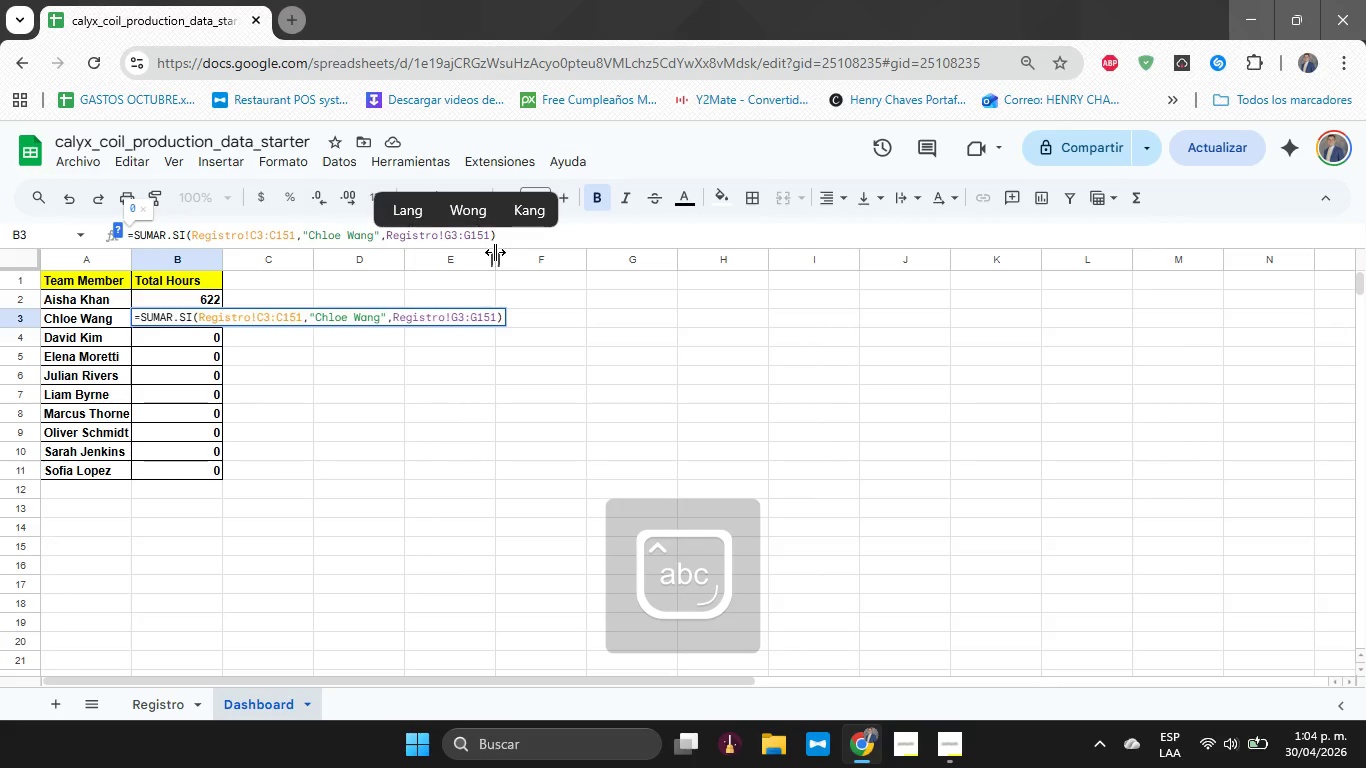 
key(Enter)
 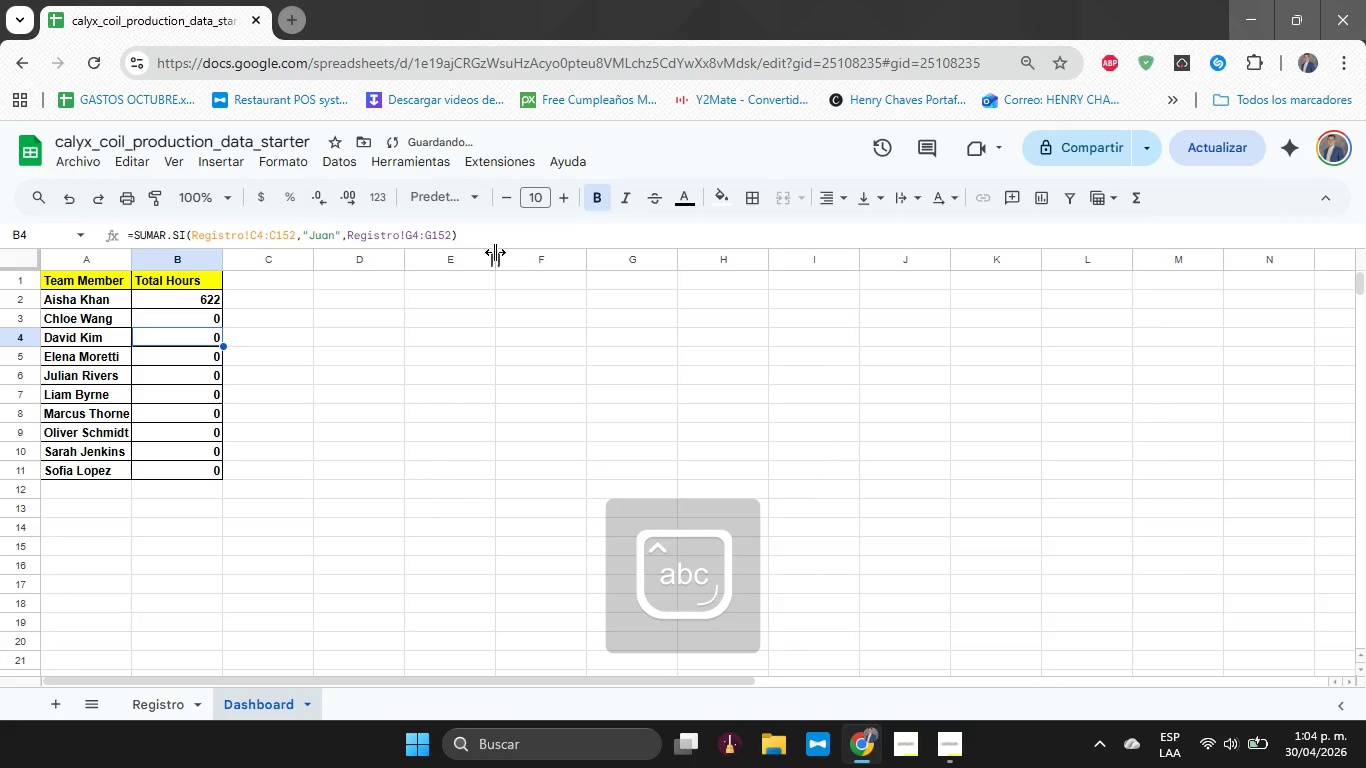 
key(ArrowUp)
 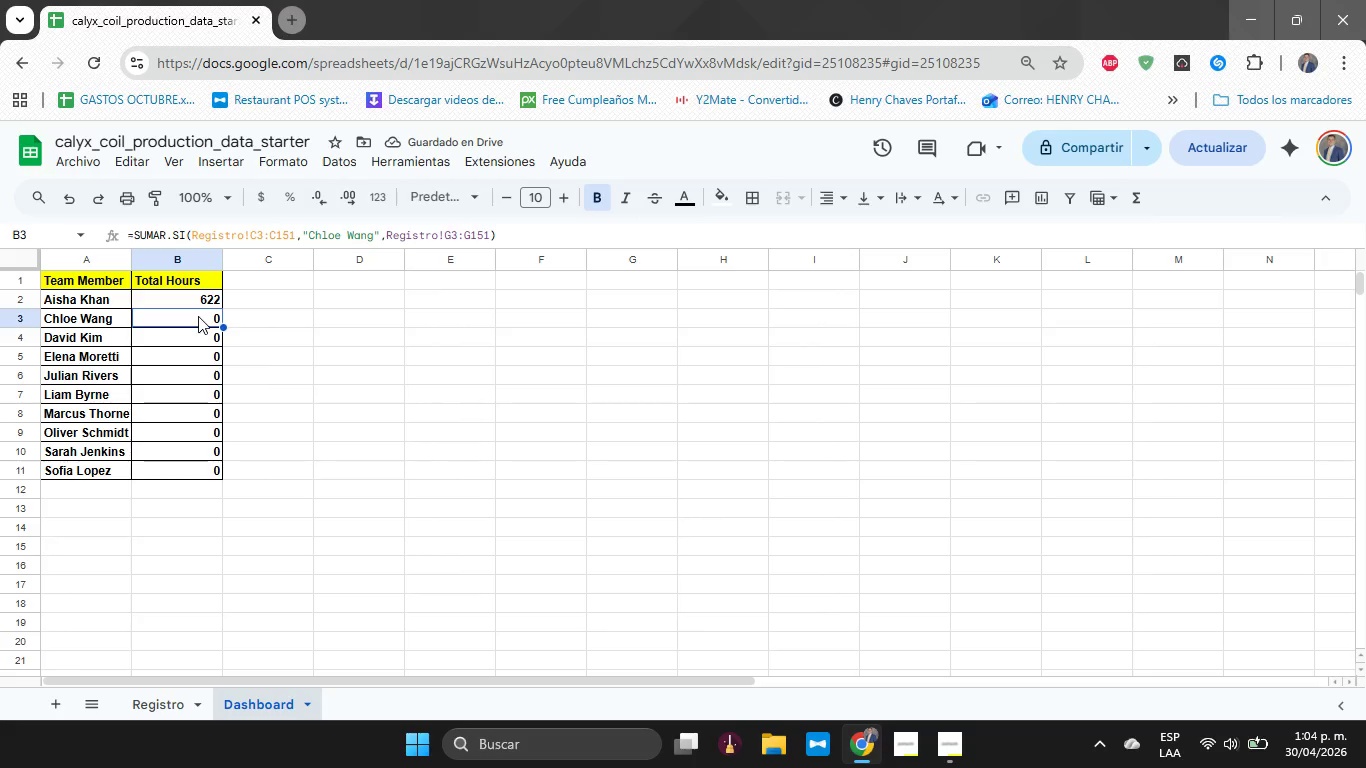 
left_click([185, 300])
 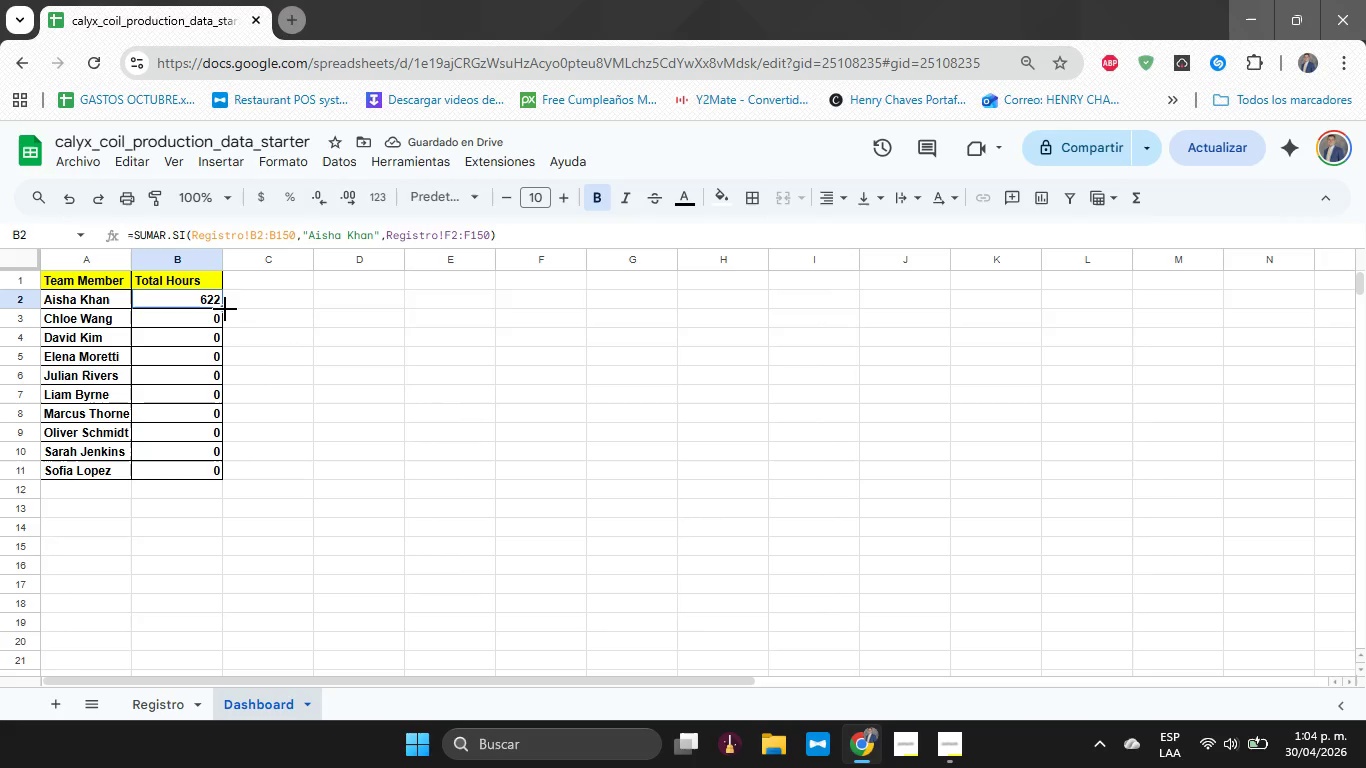 
left_click_drag(start_coordinate=[225, 309], to_coordinate=[222, 480])
 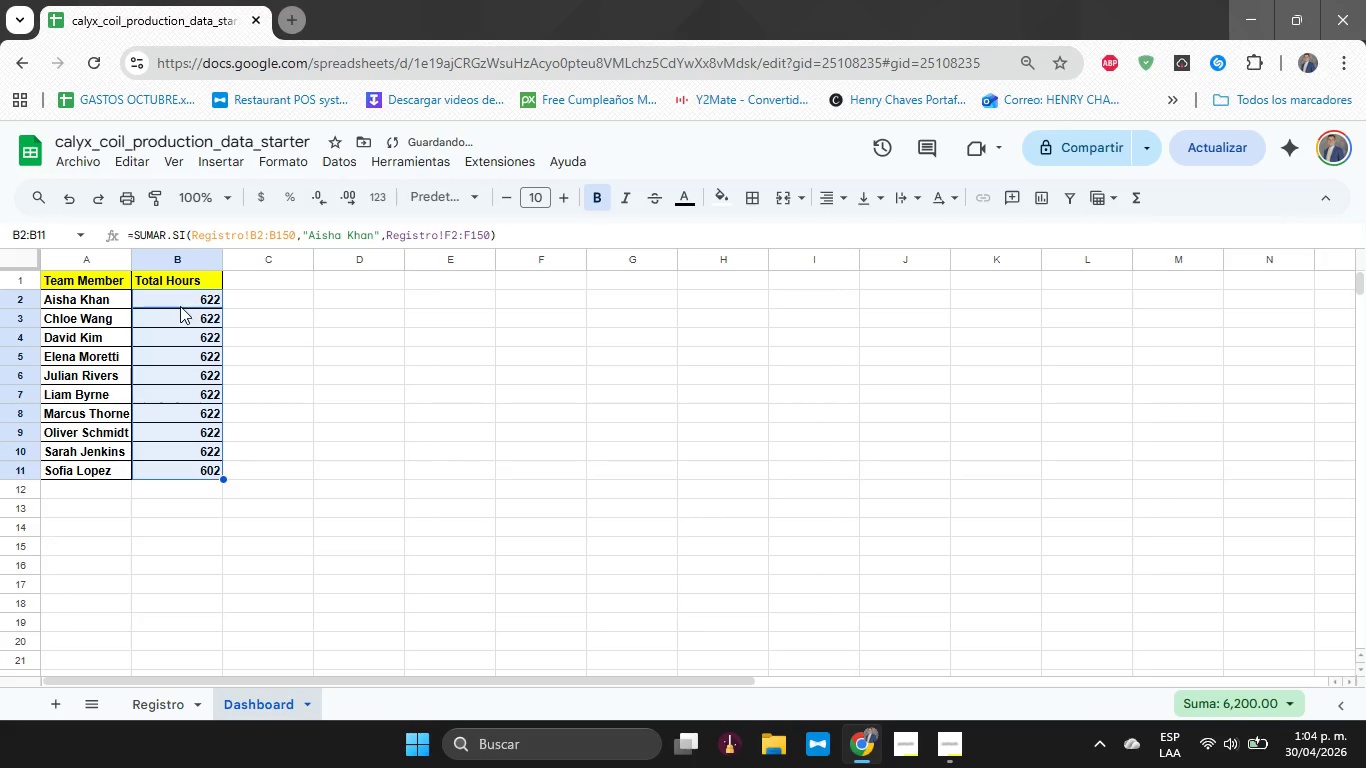 
left_click([179, 313])
 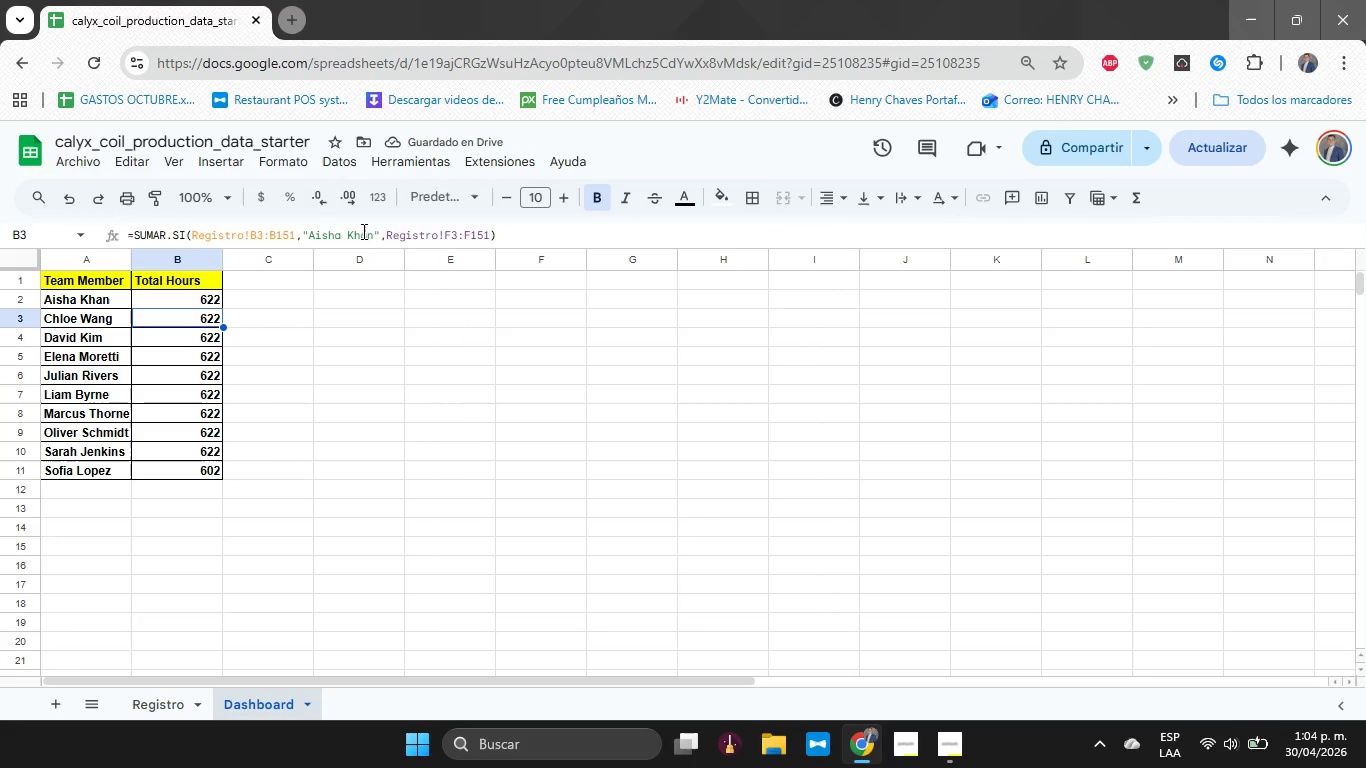 
left_click([375, 232])
 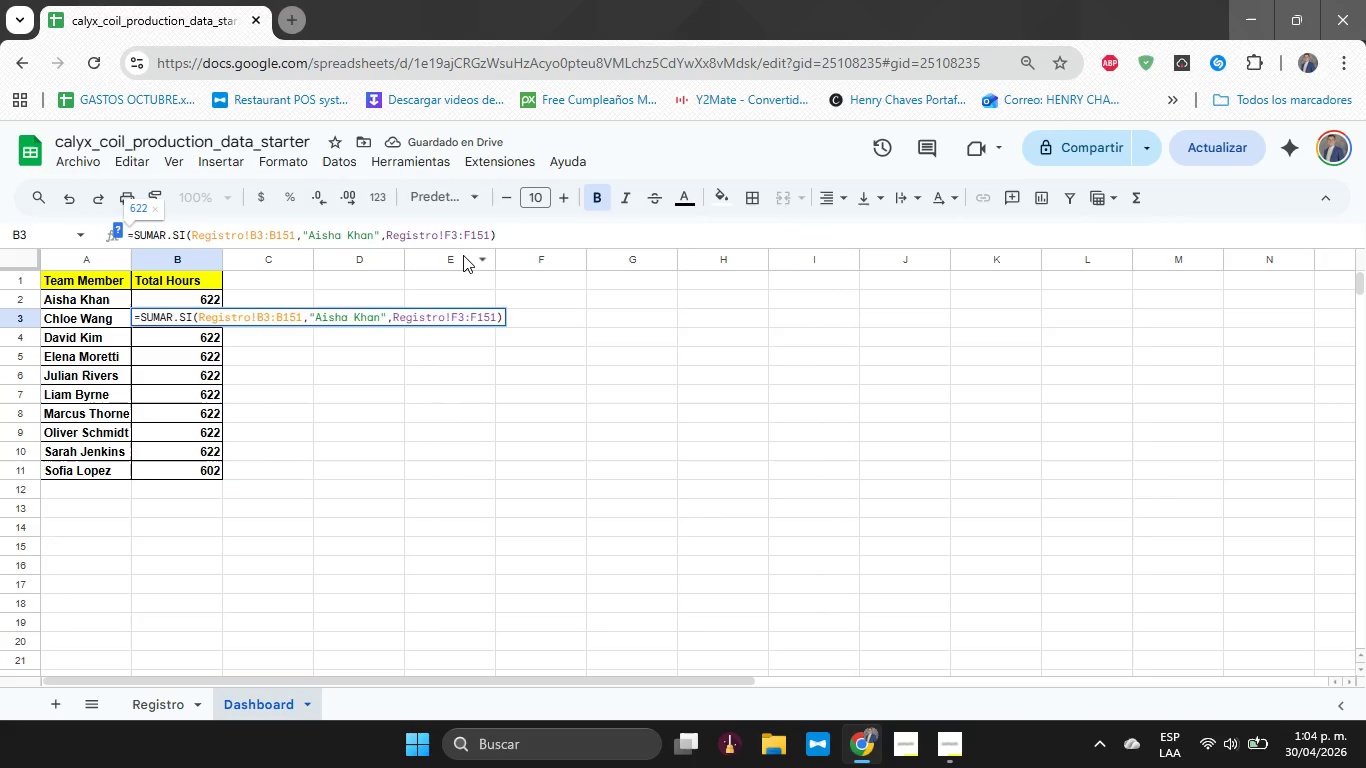 
key(Shift+ArrowLeft)
 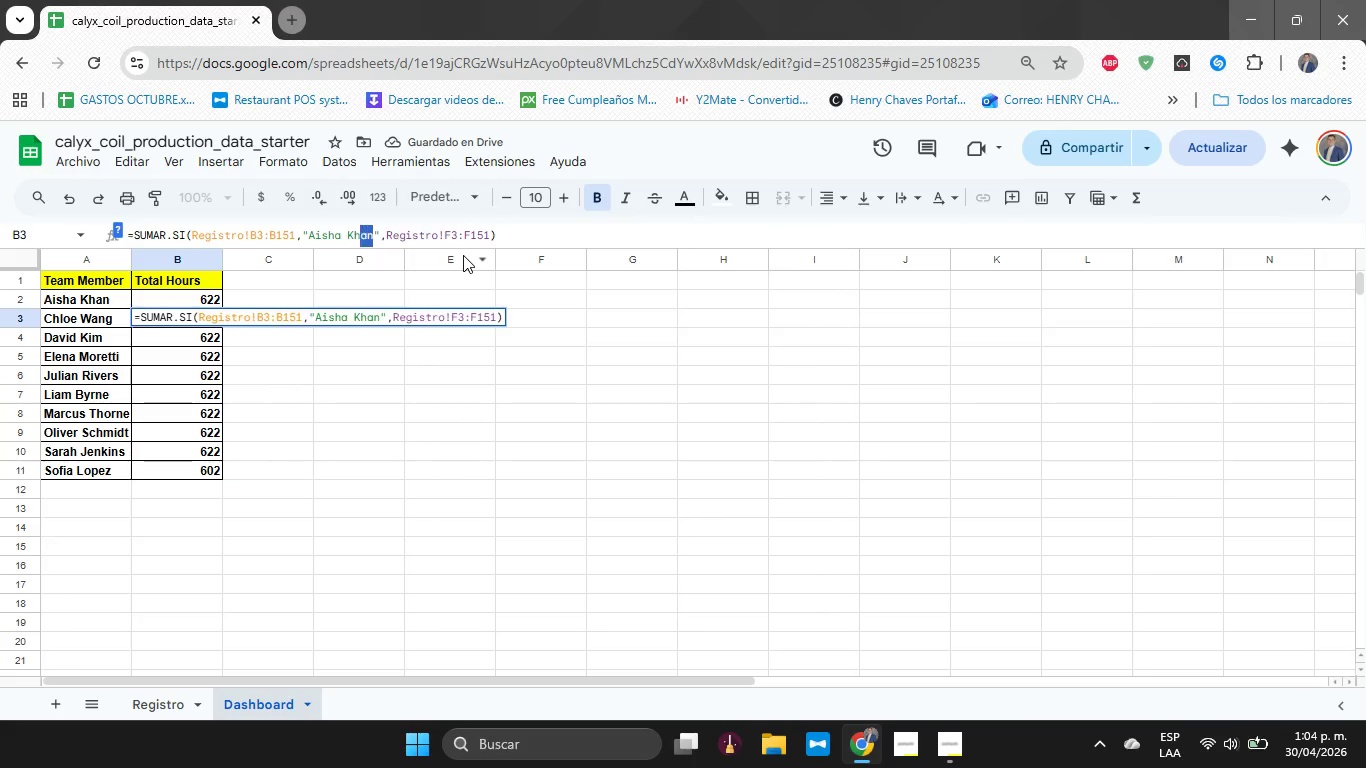 
key(Shift+ArrowLeft)
 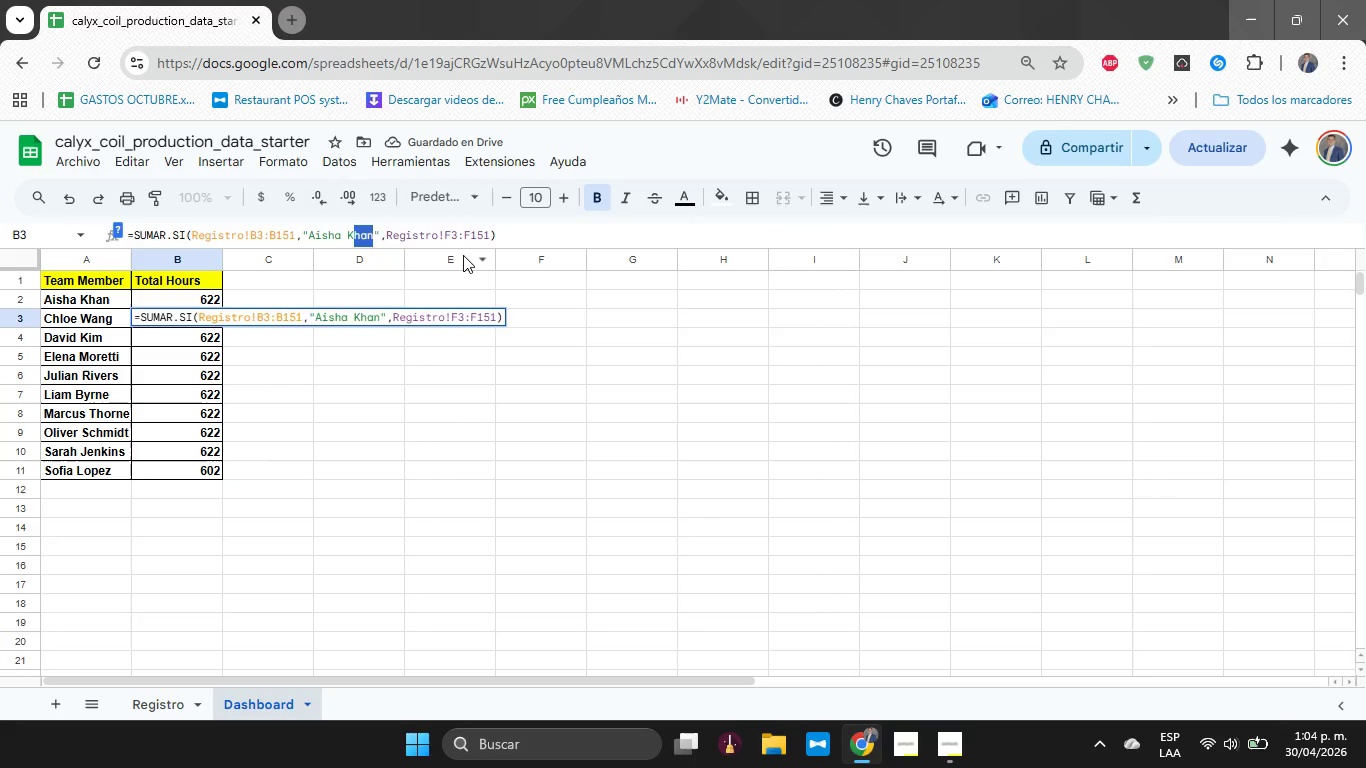 
key(Shift+ArrowLeft)
 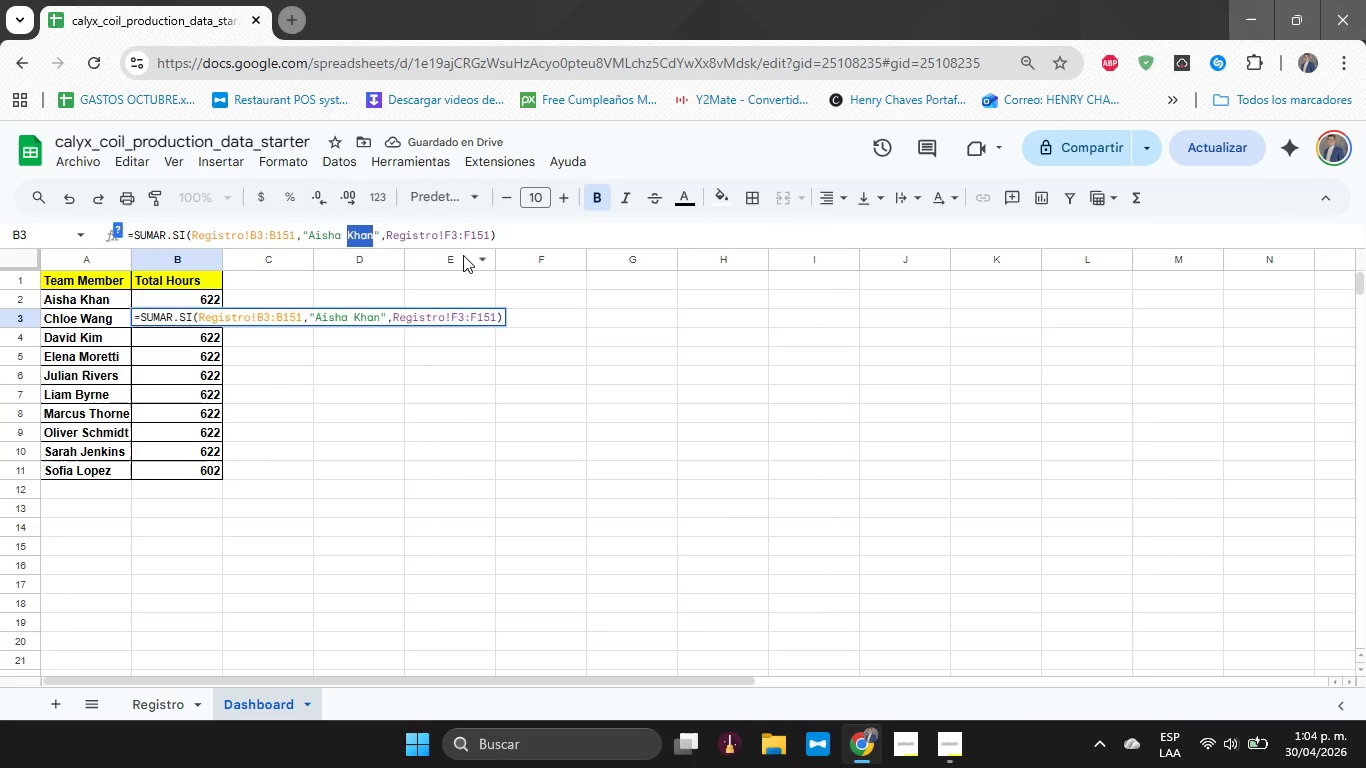 
key(Shift+ArrowLeft)
 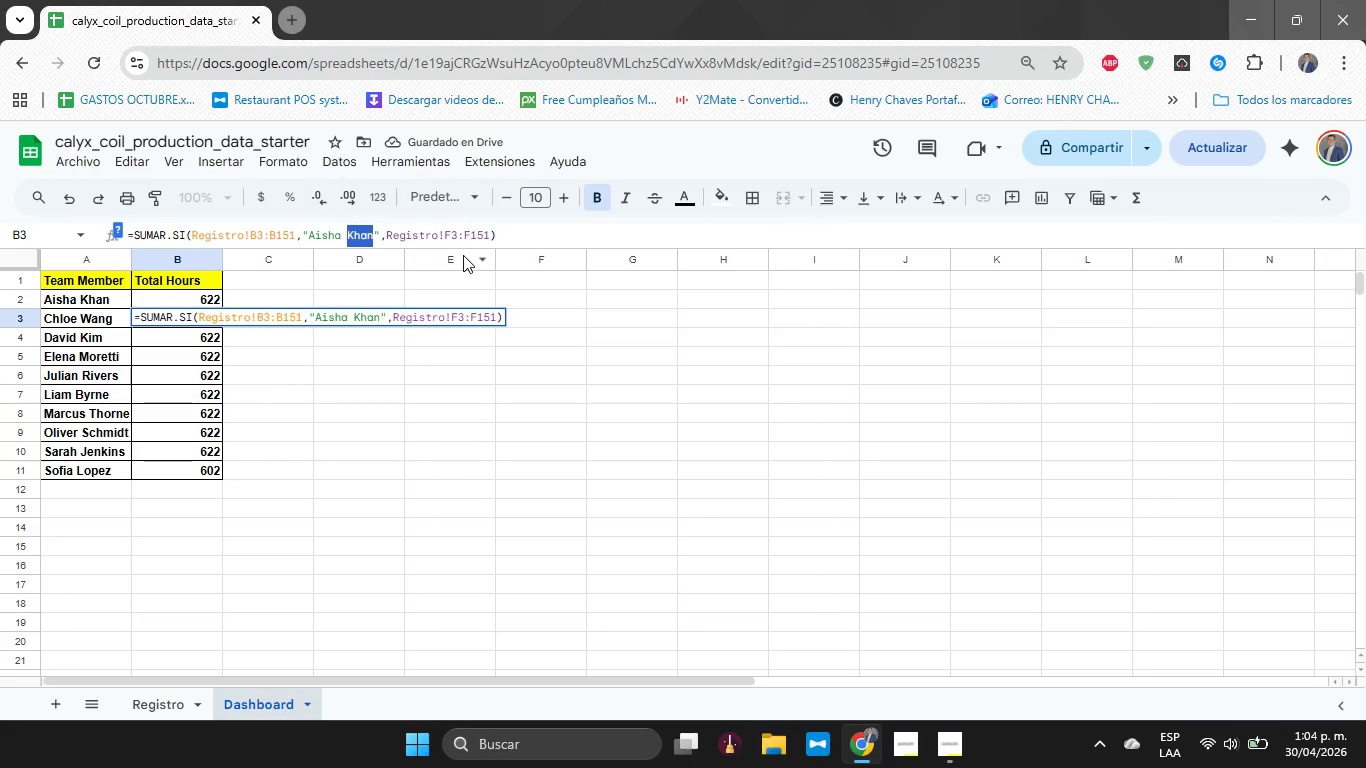 
key(Shift+ArrowLeft)
 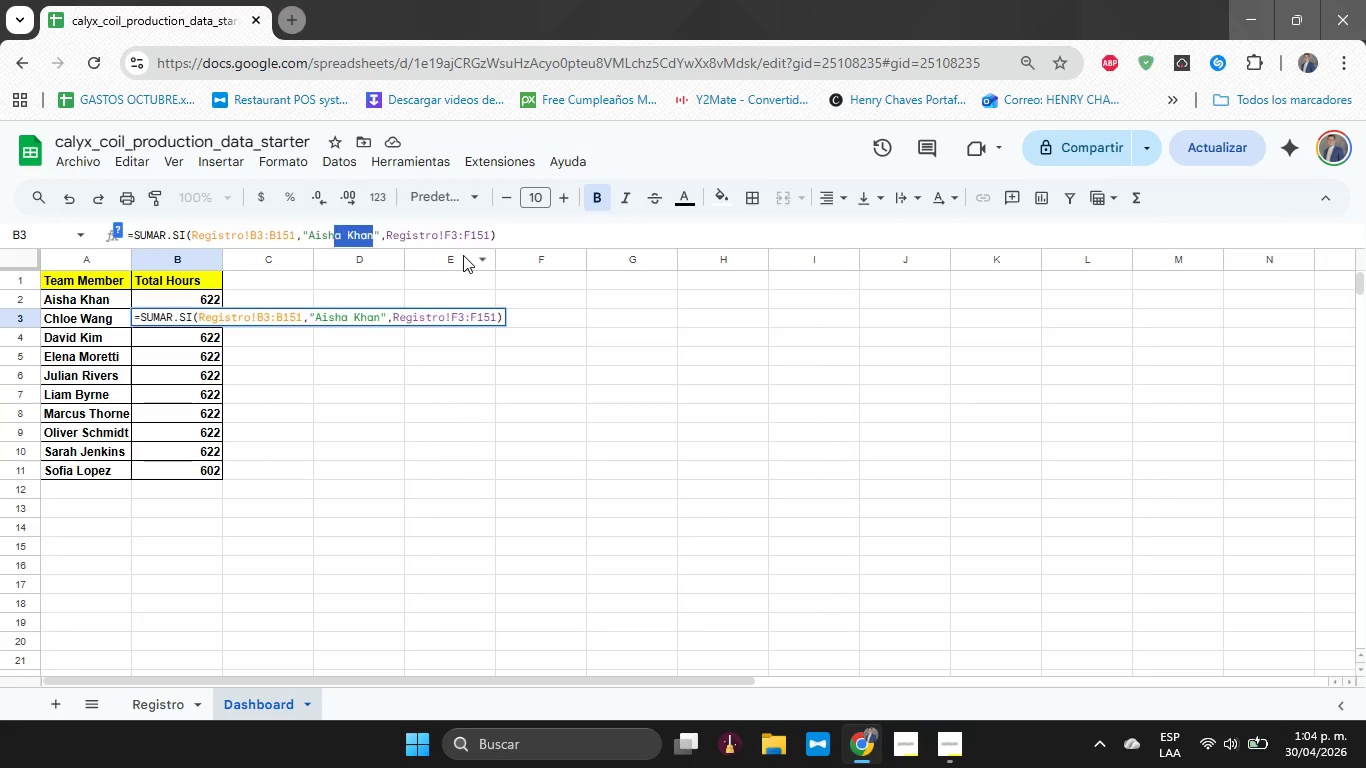 
key(Shift+ArrowLeft)
 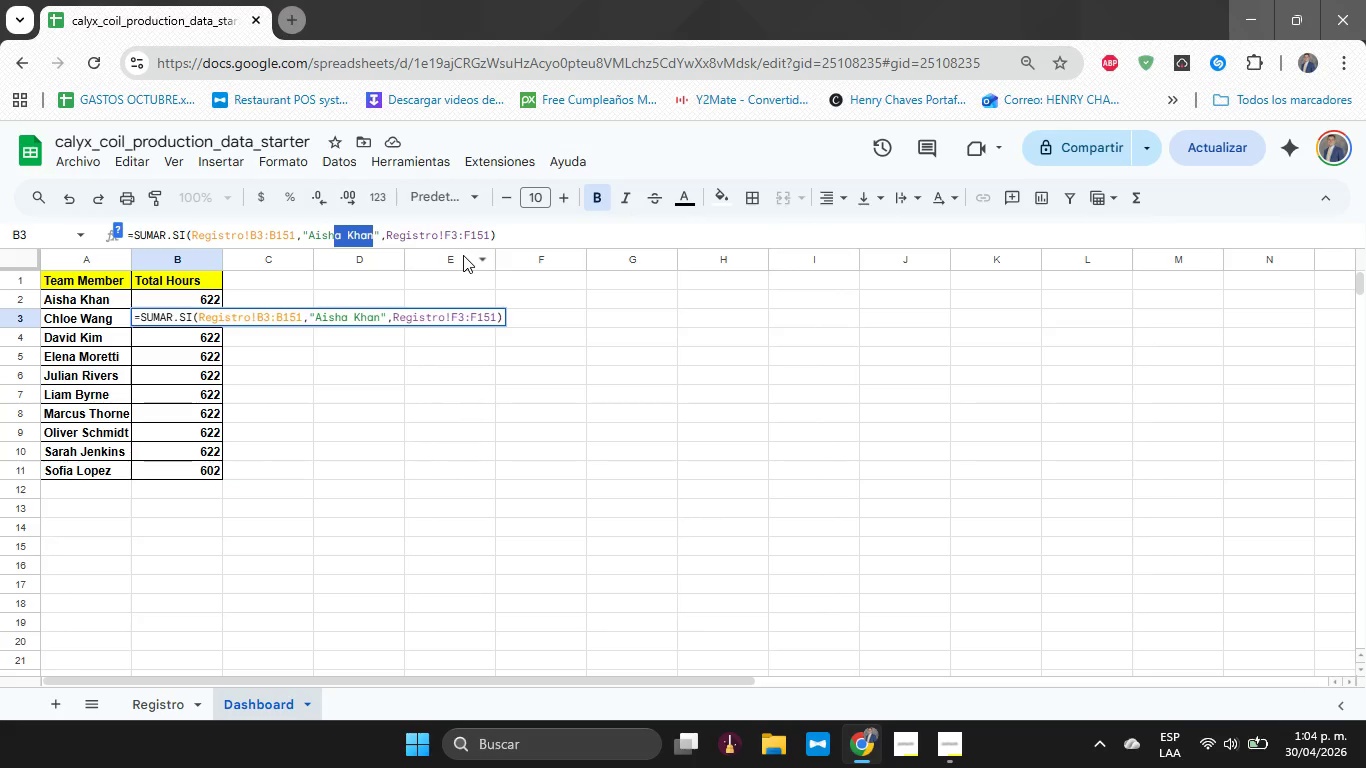 
key(Shift+ArrowLeft)
 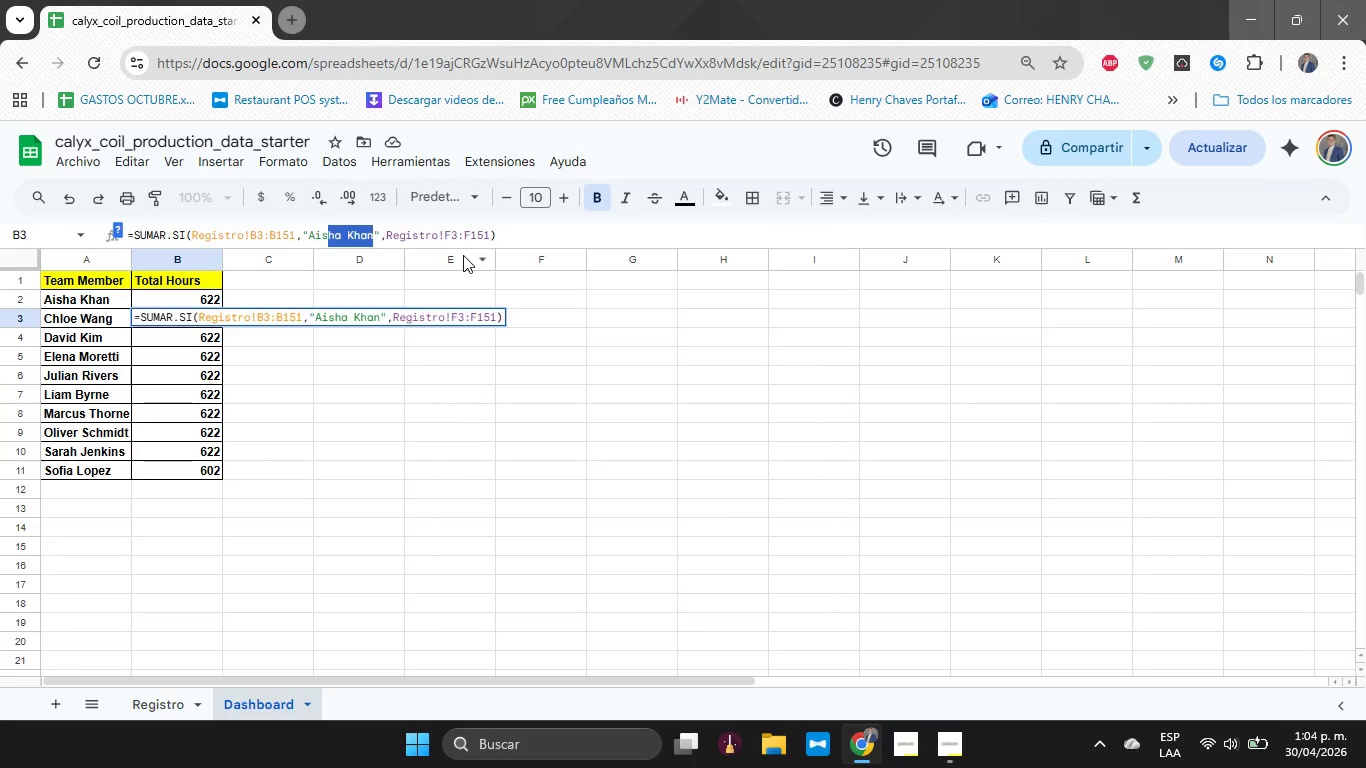 
key(Shift+ArrowLeft)
 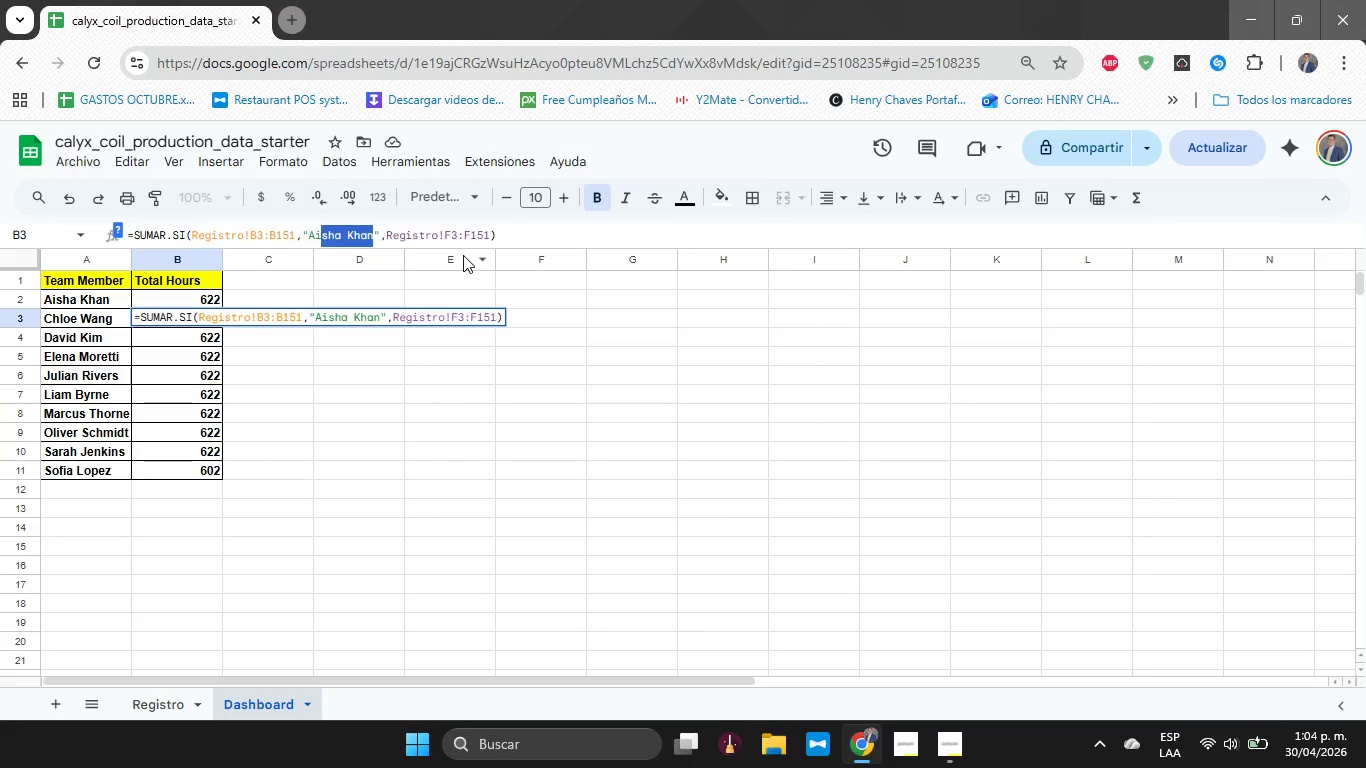 
key(Shift+ArrowLeft)
 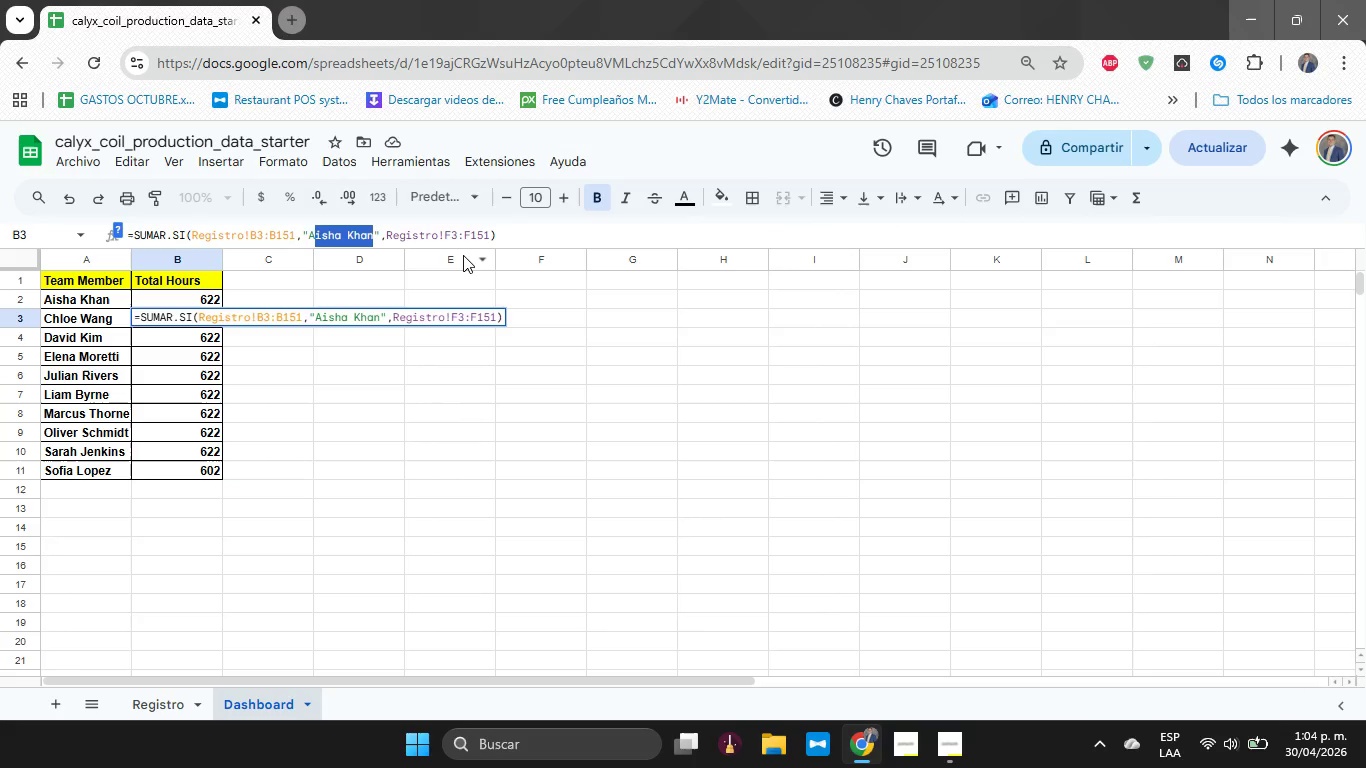 
key(Shift+ArrowLeft)
 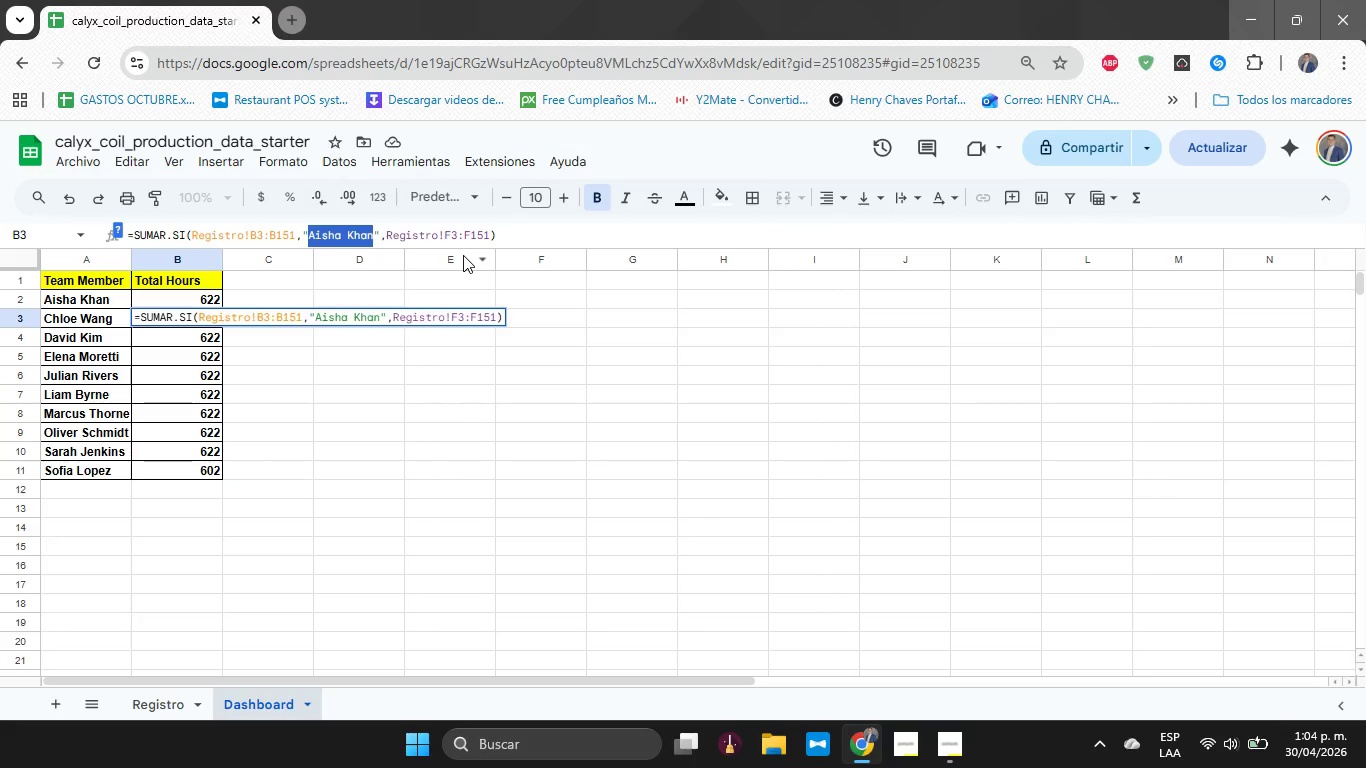 
type(Chloe Wang)
 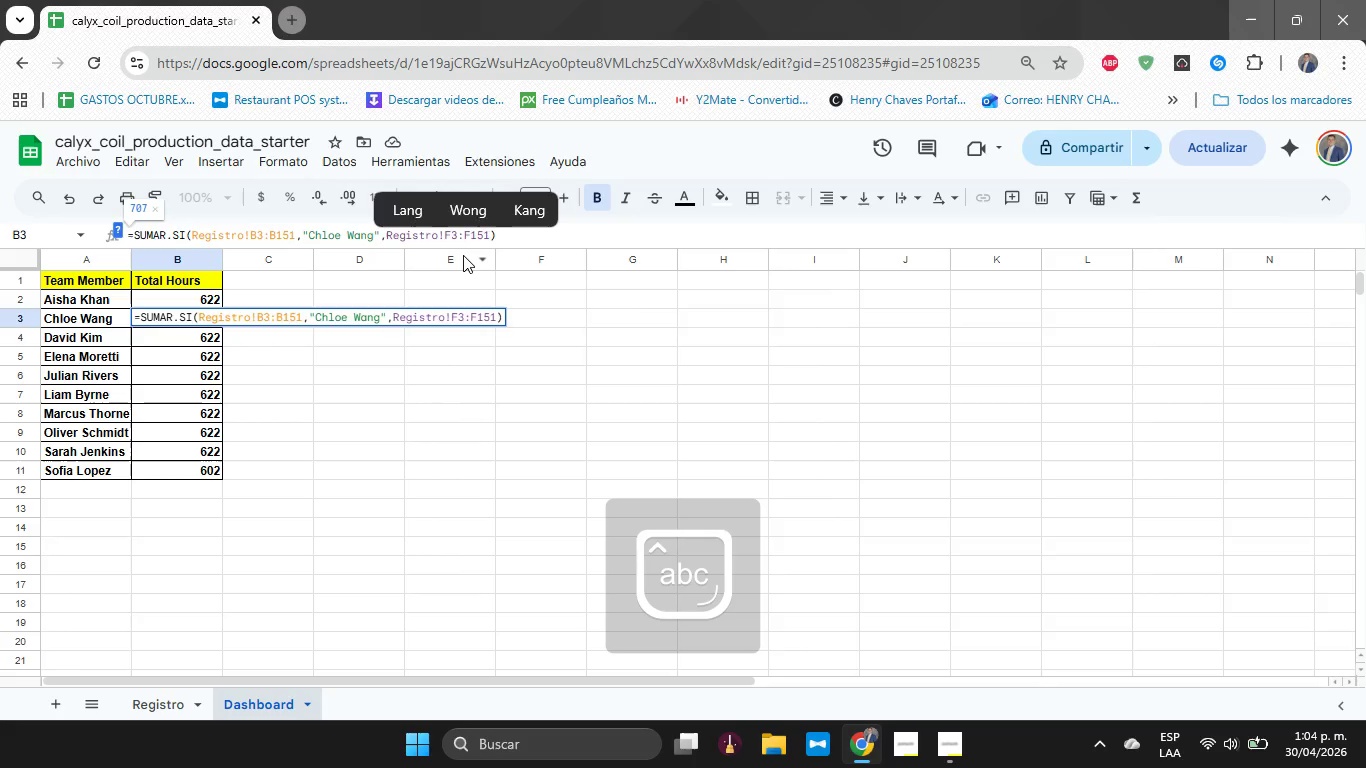 
key(Enter)
 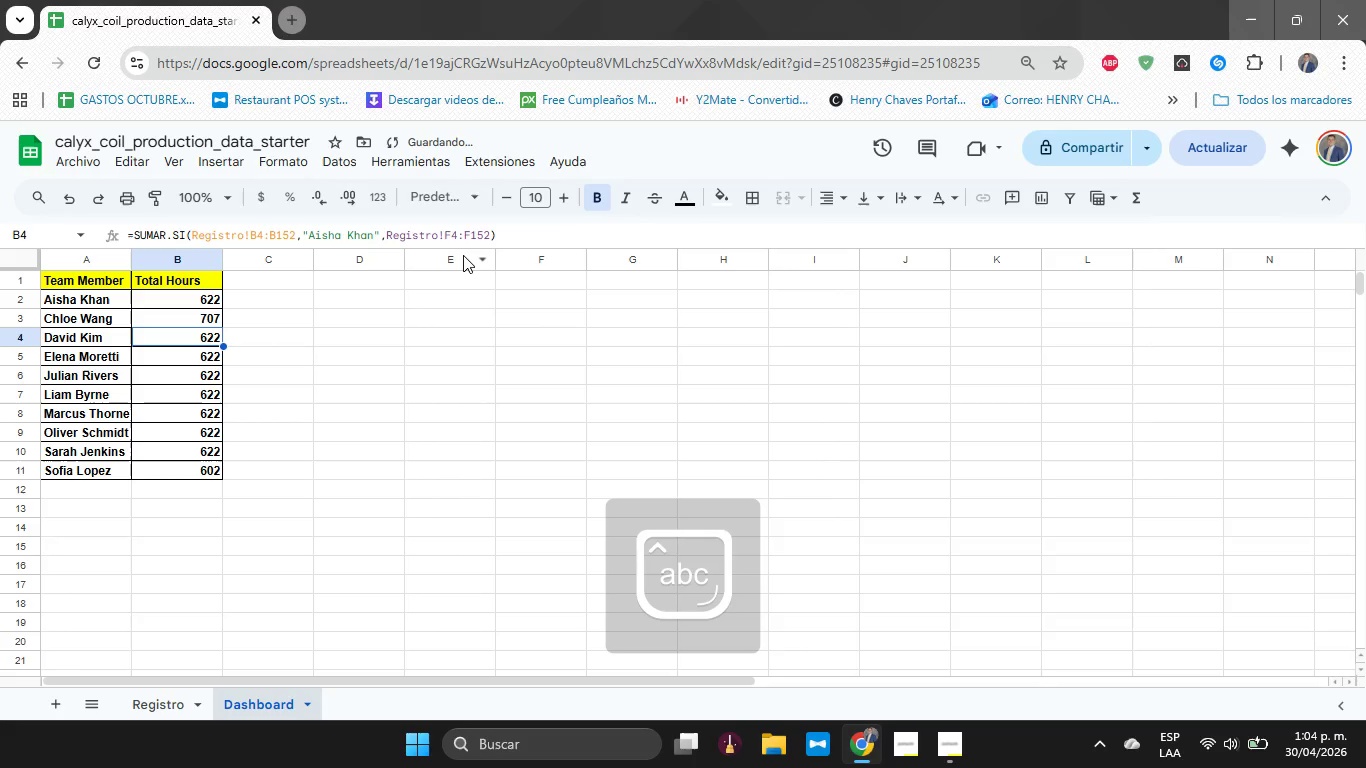 
key(CapsLock)
 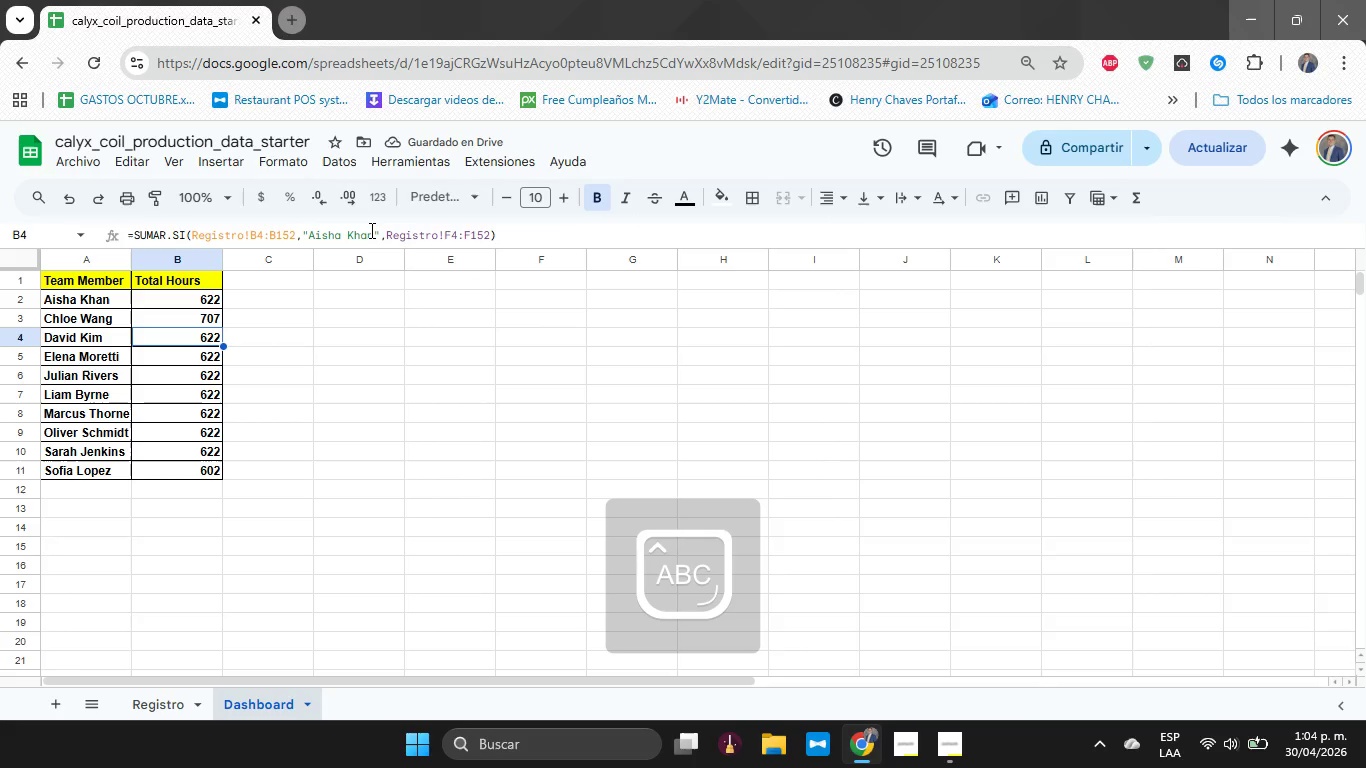 
left_click([370, 230])
 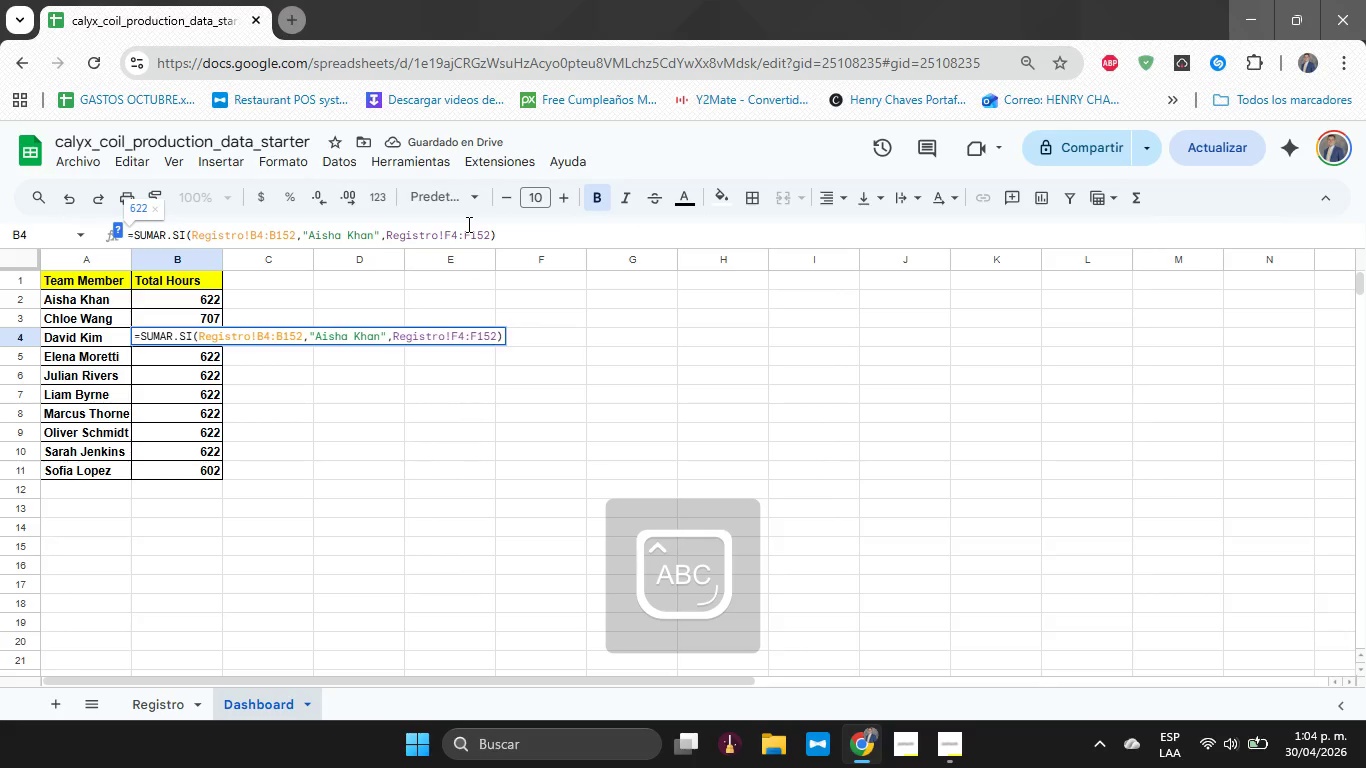 
key(Shift+ArrowLeft)
 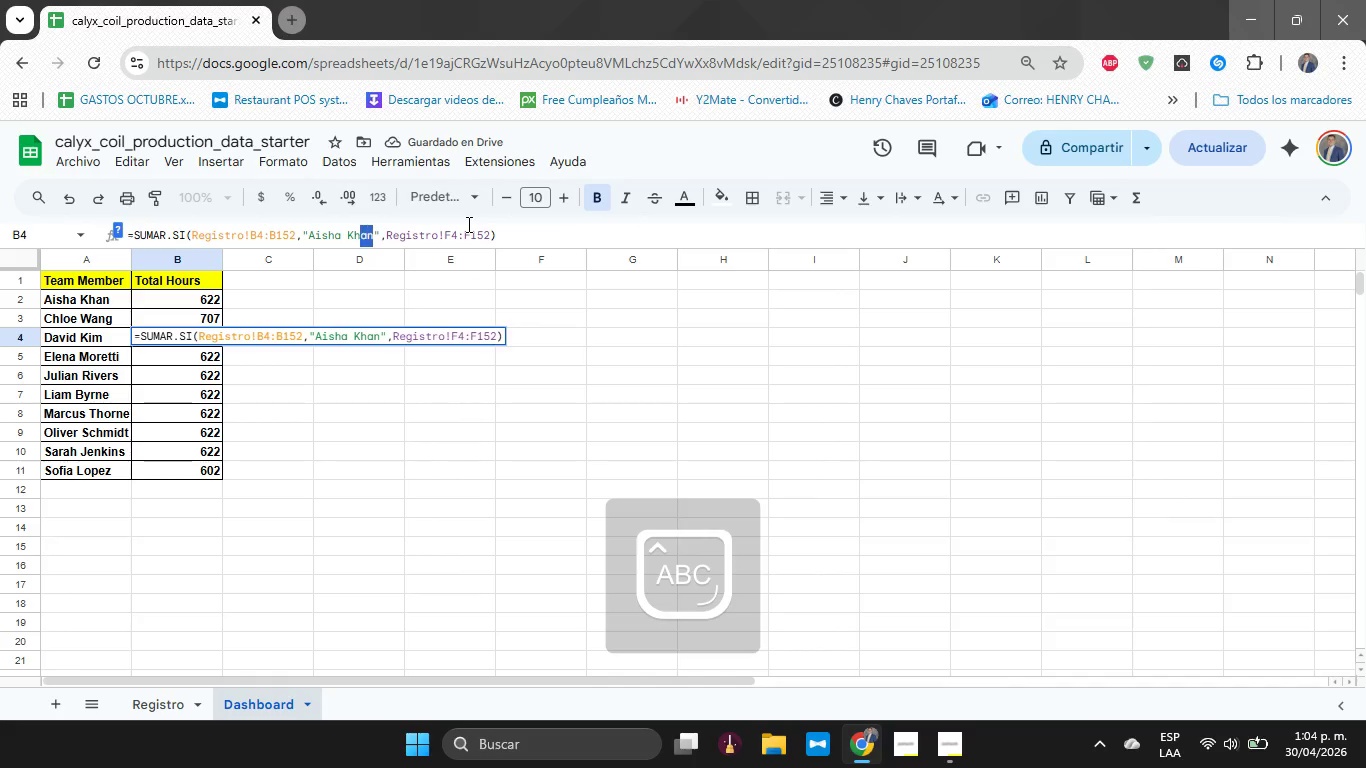 
key(Shift+ArrowLeft)
 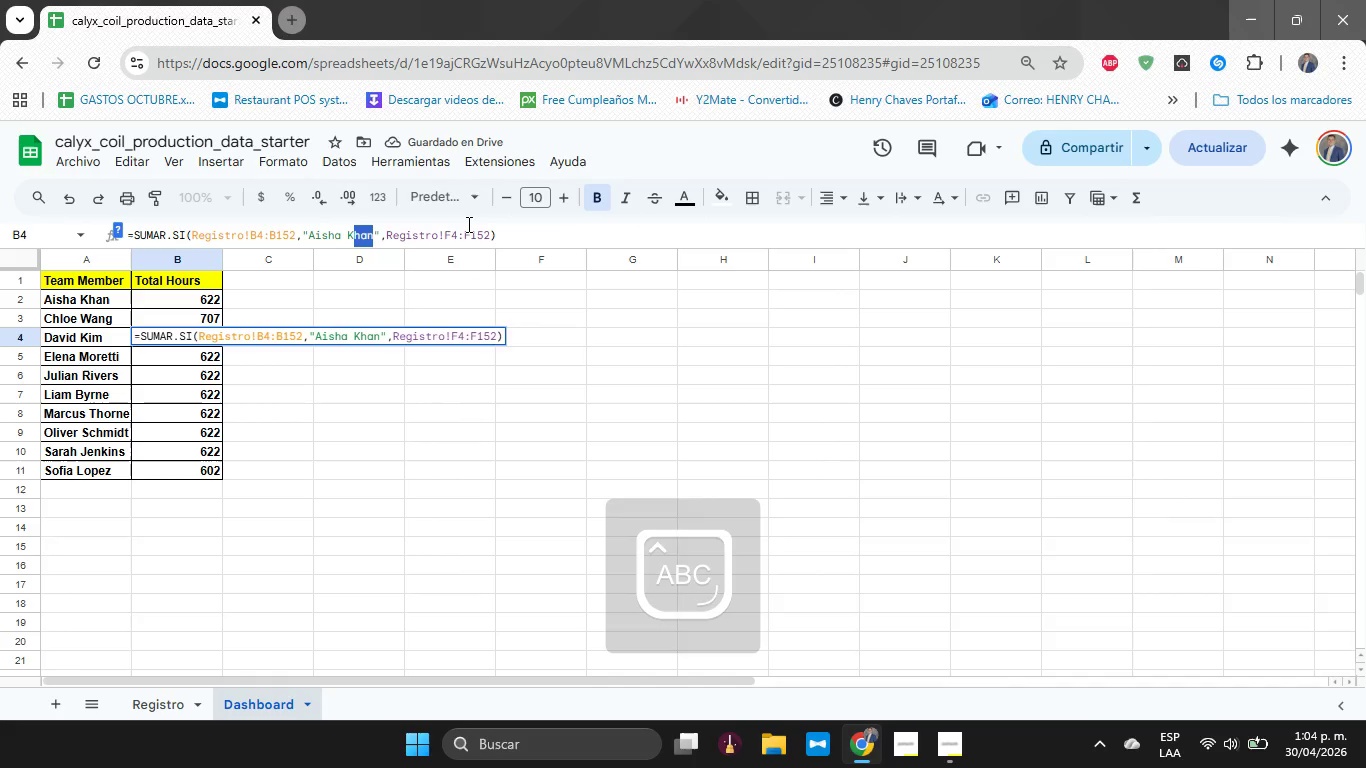 
key(Shift+ArrowLeft)
 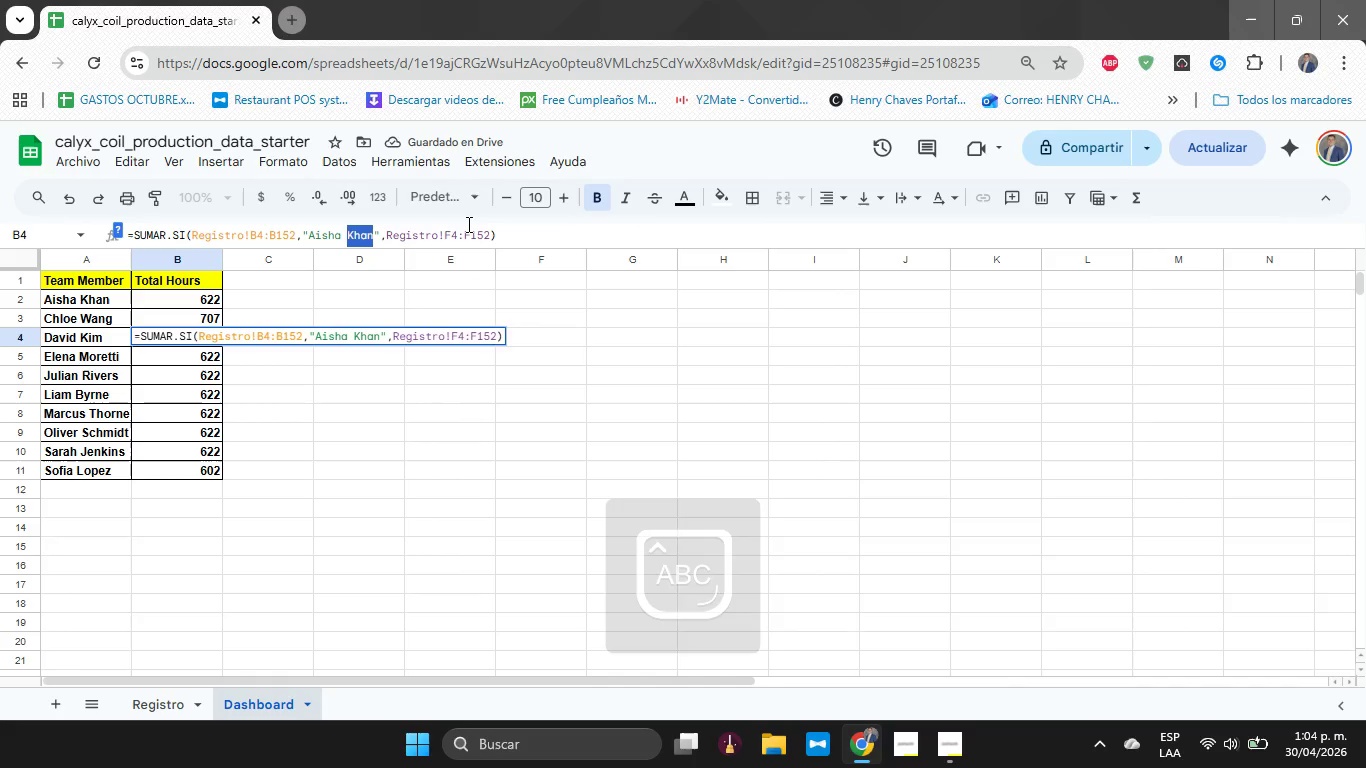 
key(Shift+ArrowLeft)
 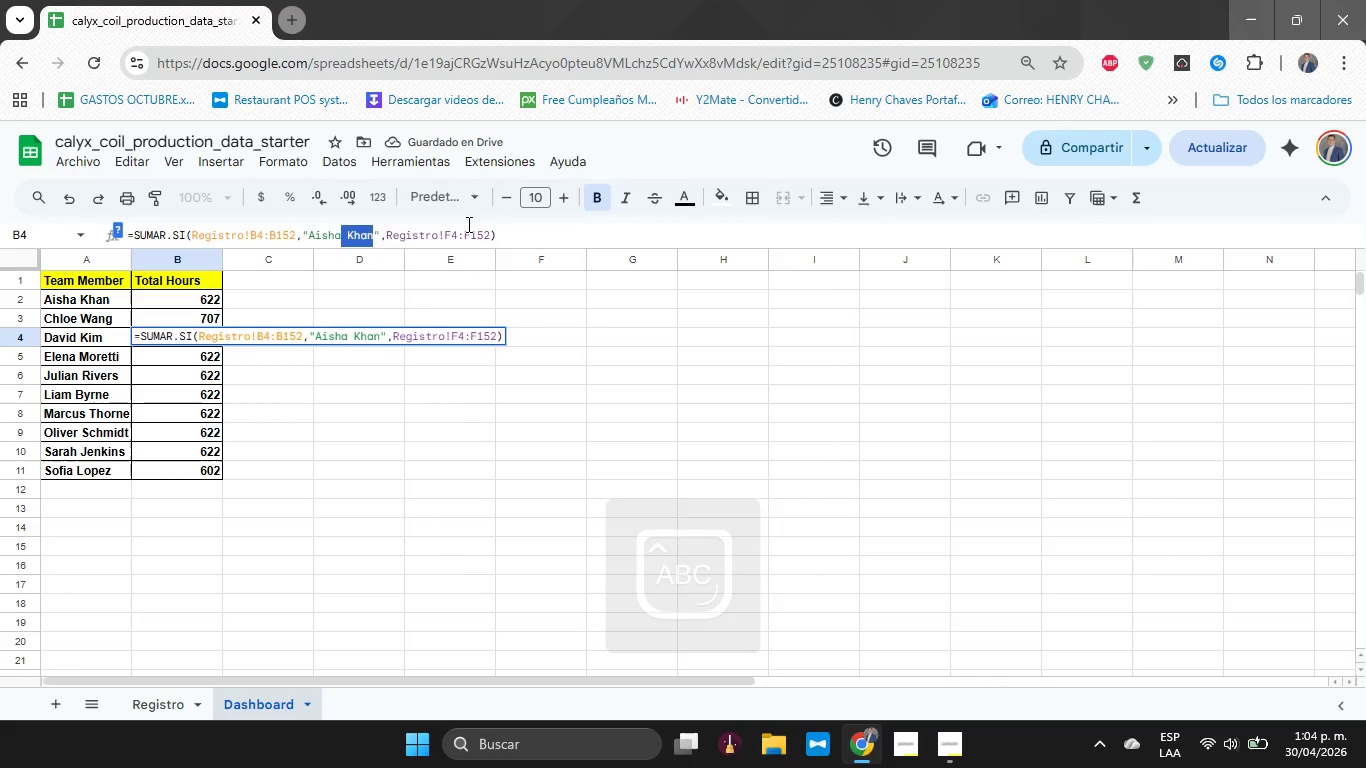 
key(Shift+ArrowLeft)
 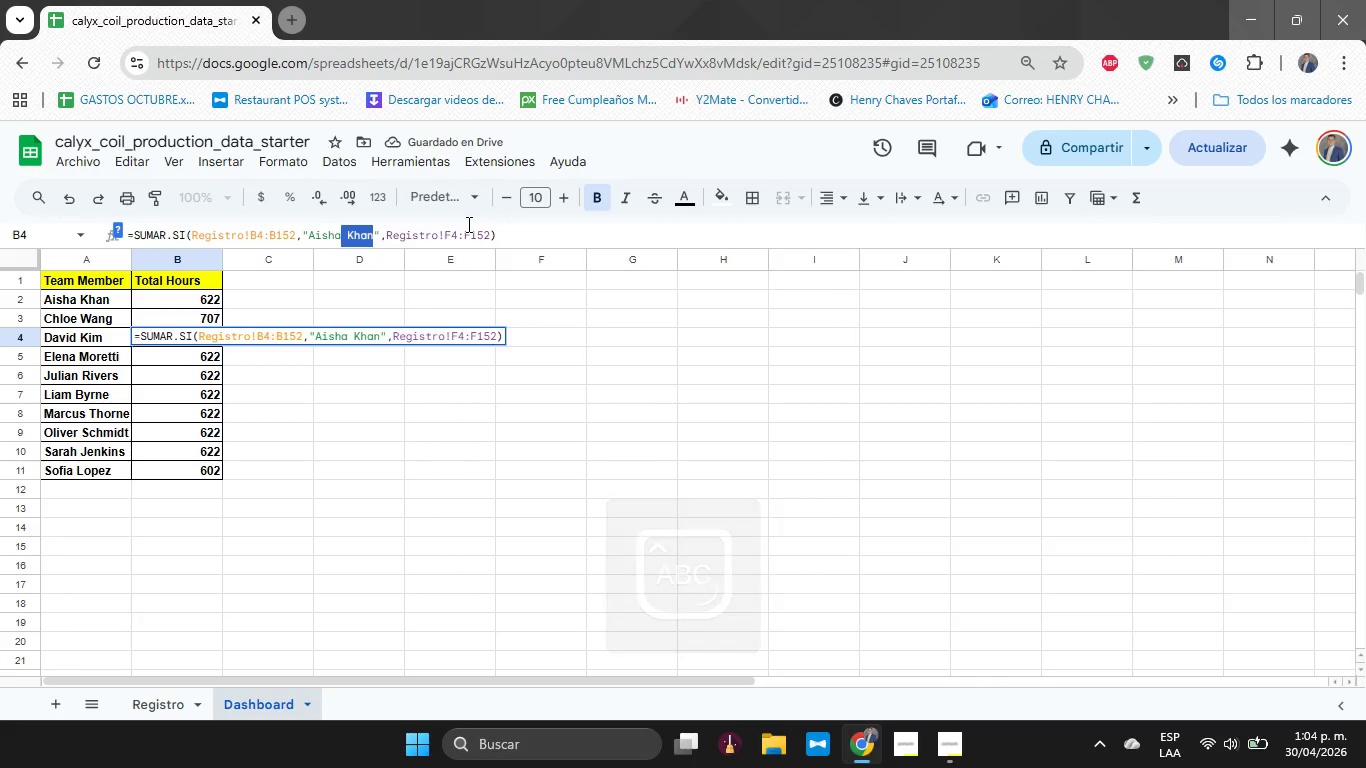 
key(Shift+ArrowLeft)
 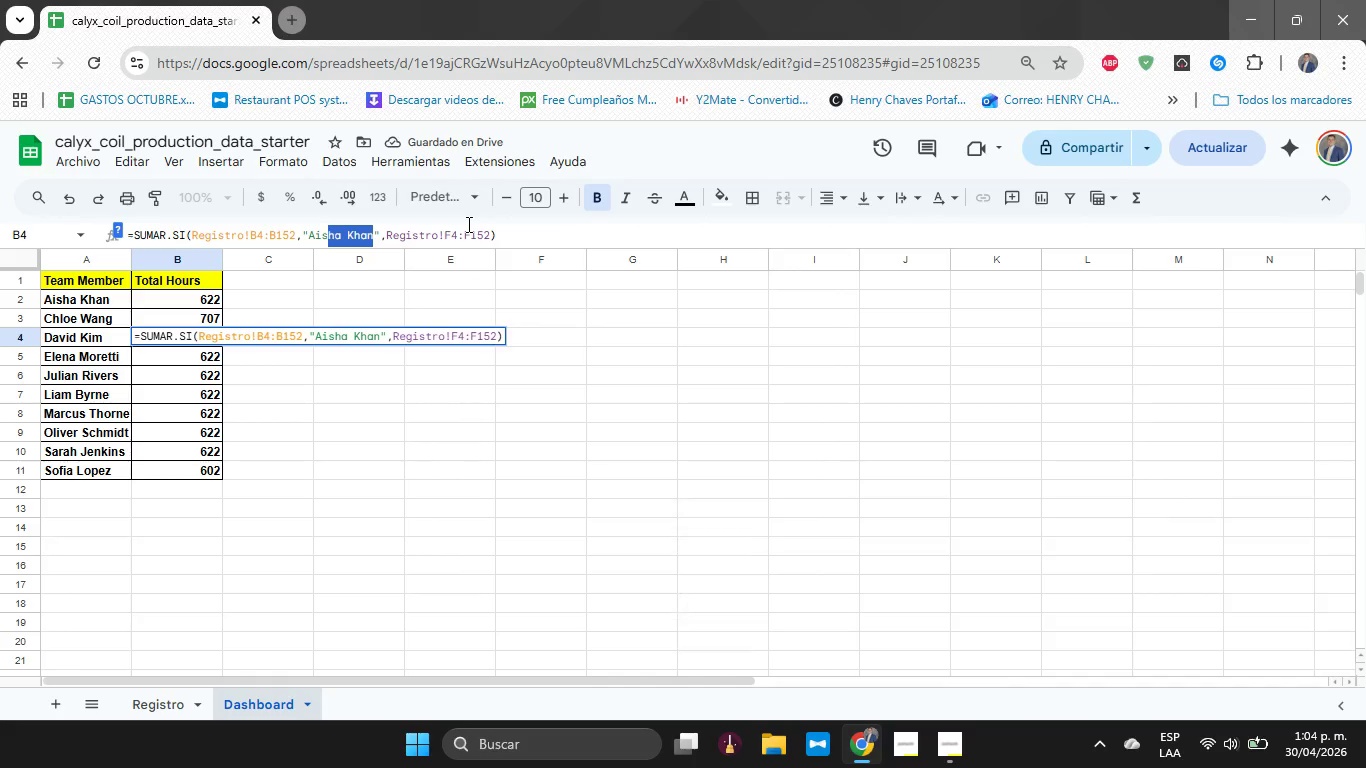 
key(Shift+ArrowLeft)
 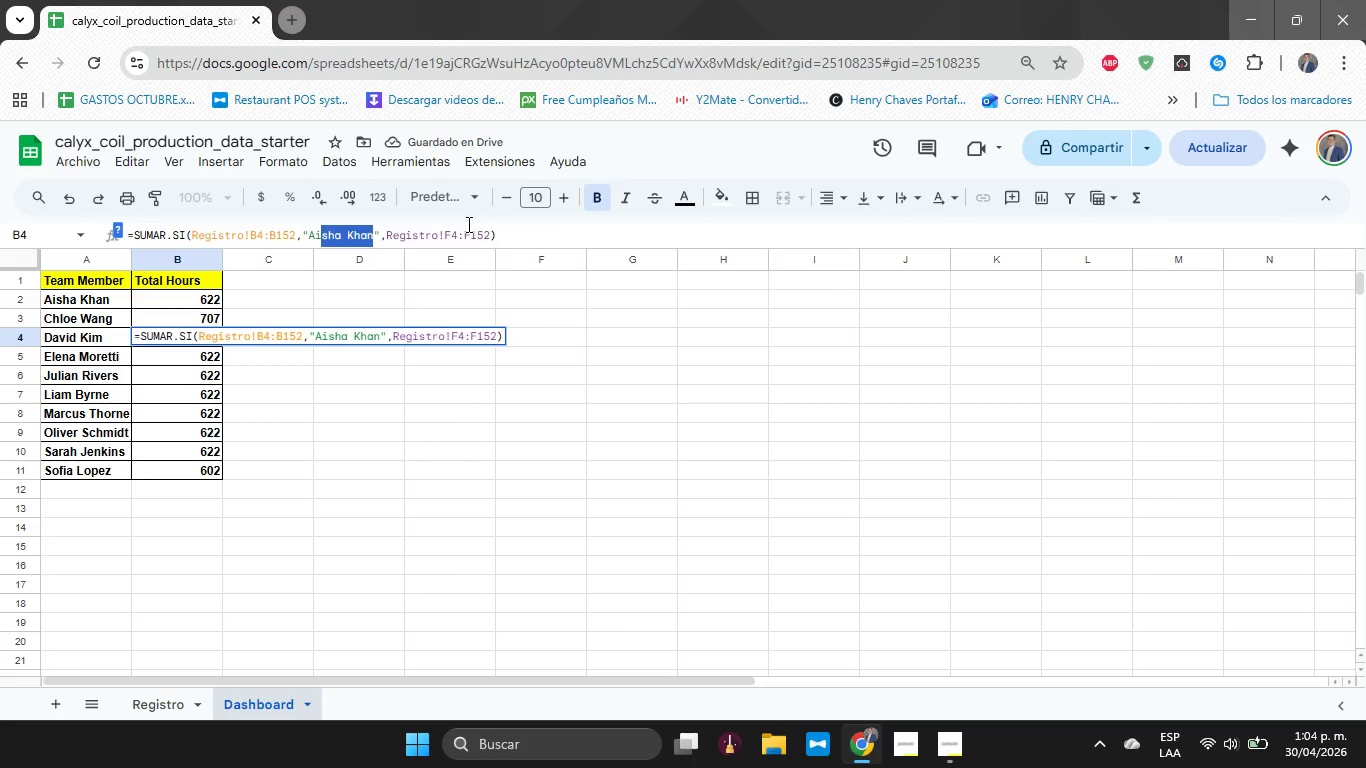 
key(Shift+ArrowLeft)
 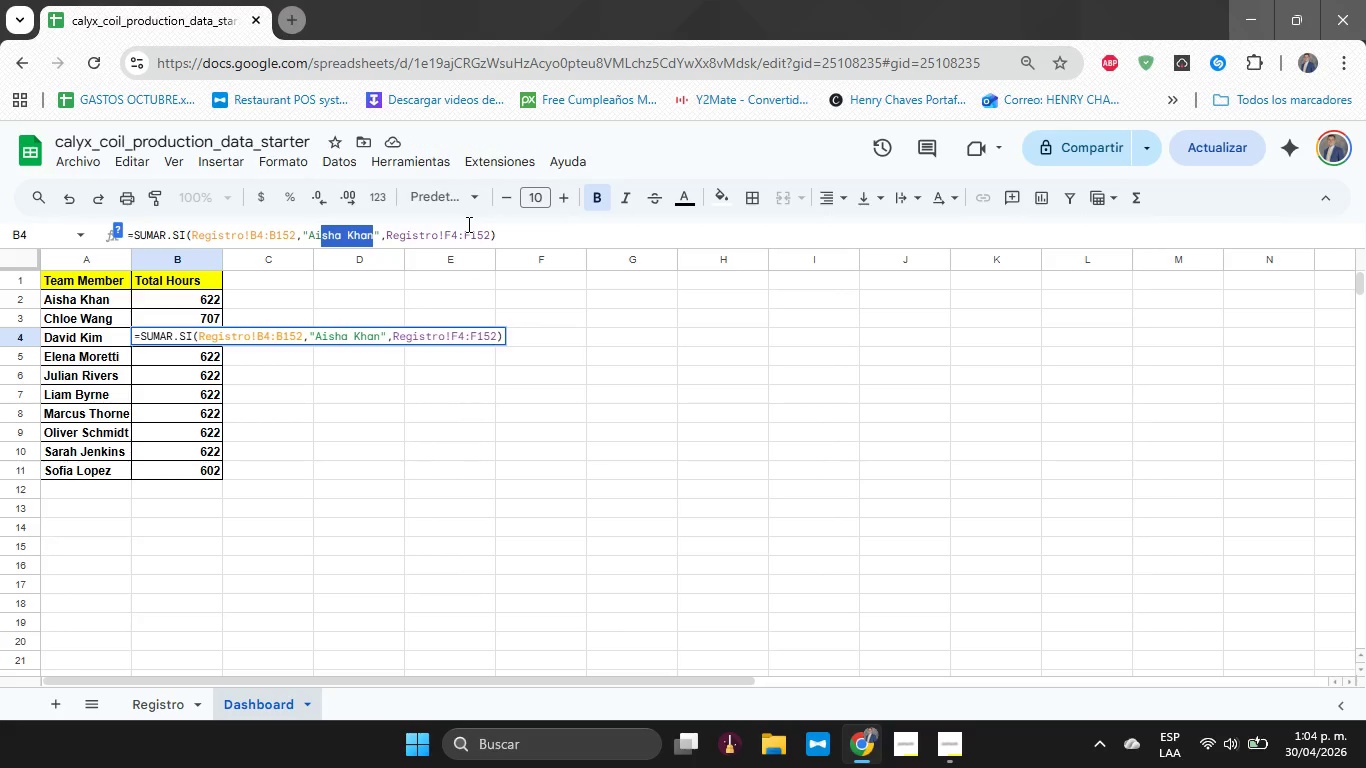 
key(Shift+ArrowLeft)
 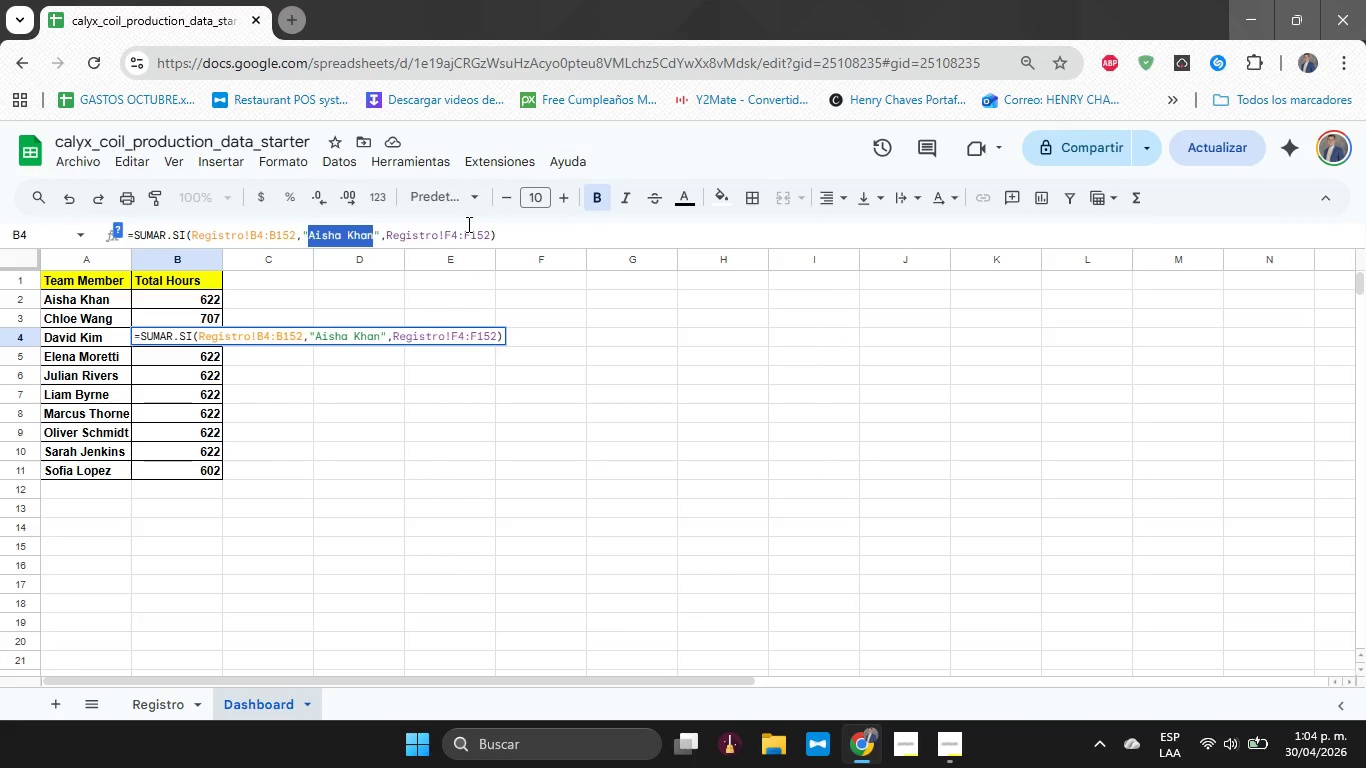 
key(Shift+ArrowLeft)
 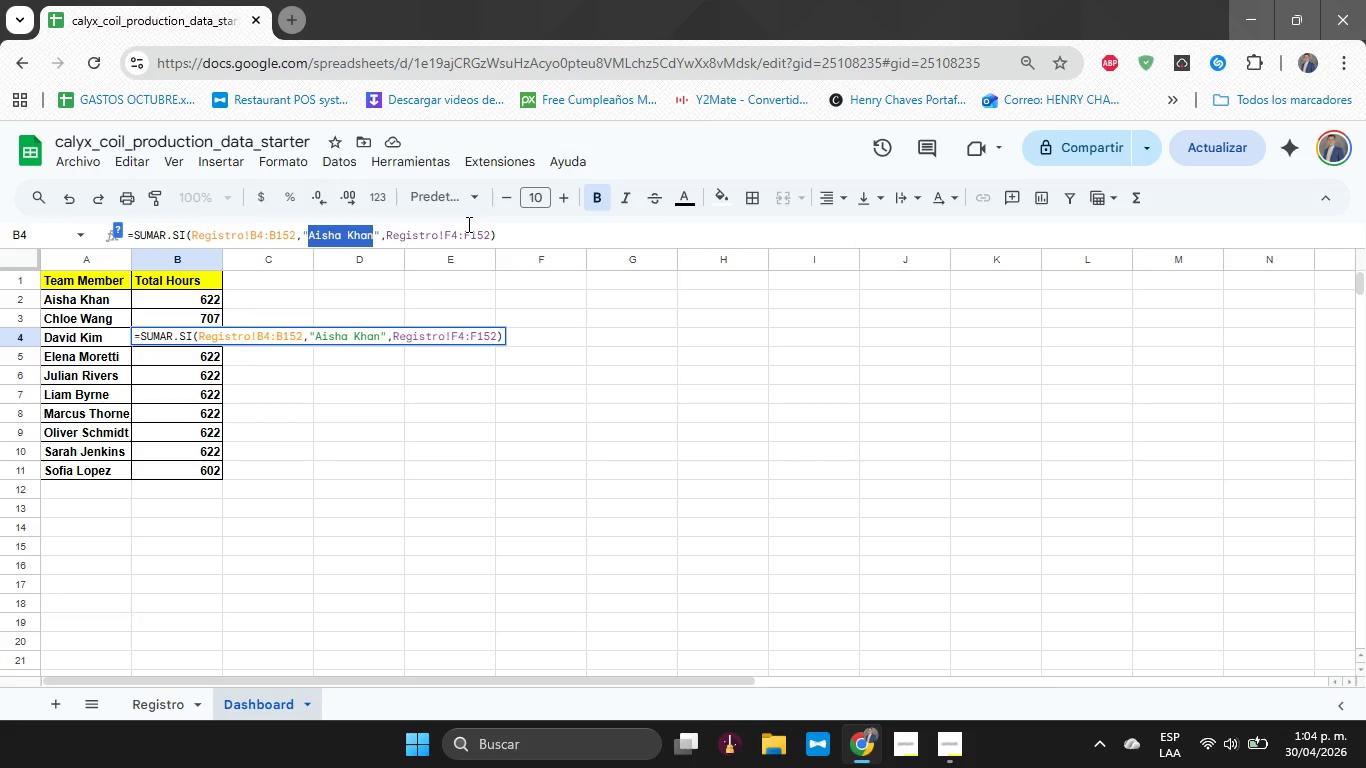 
type(David Kim)
 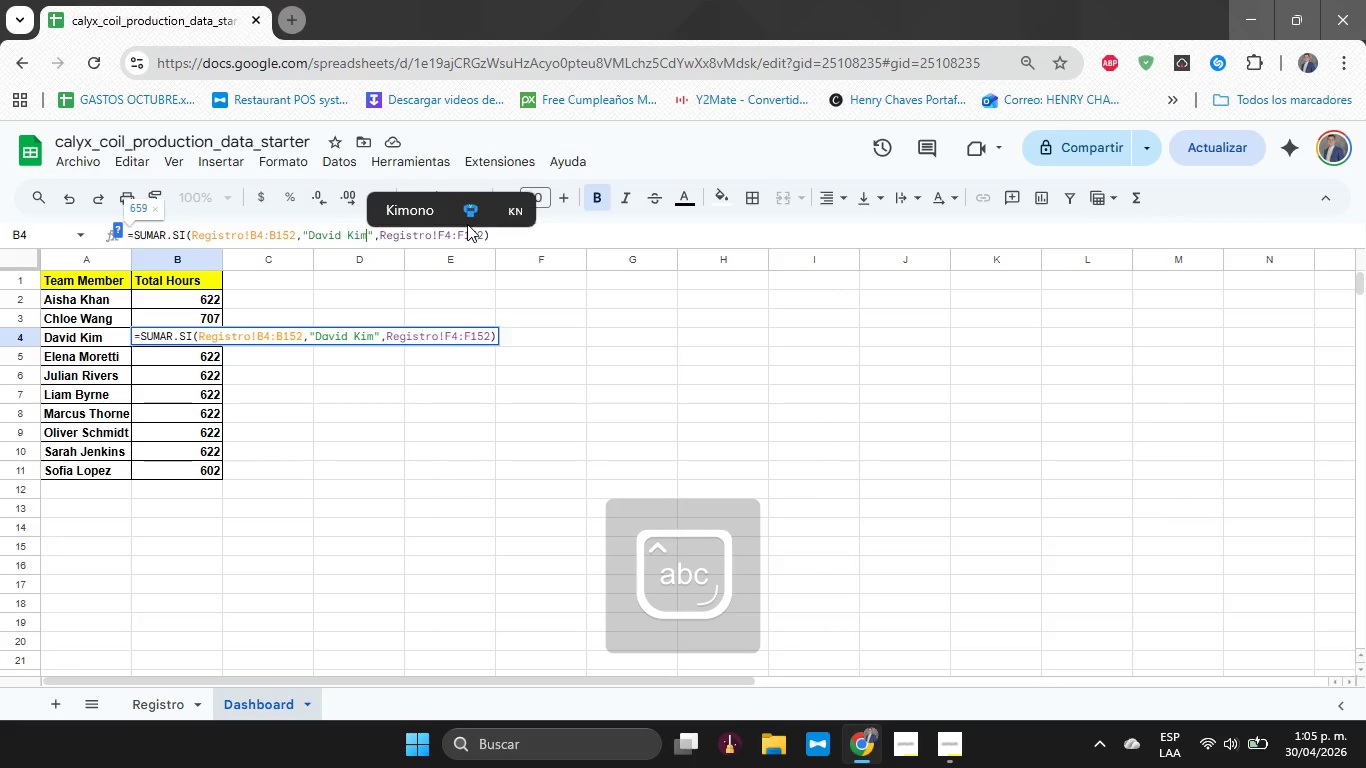 
key(Enter)
 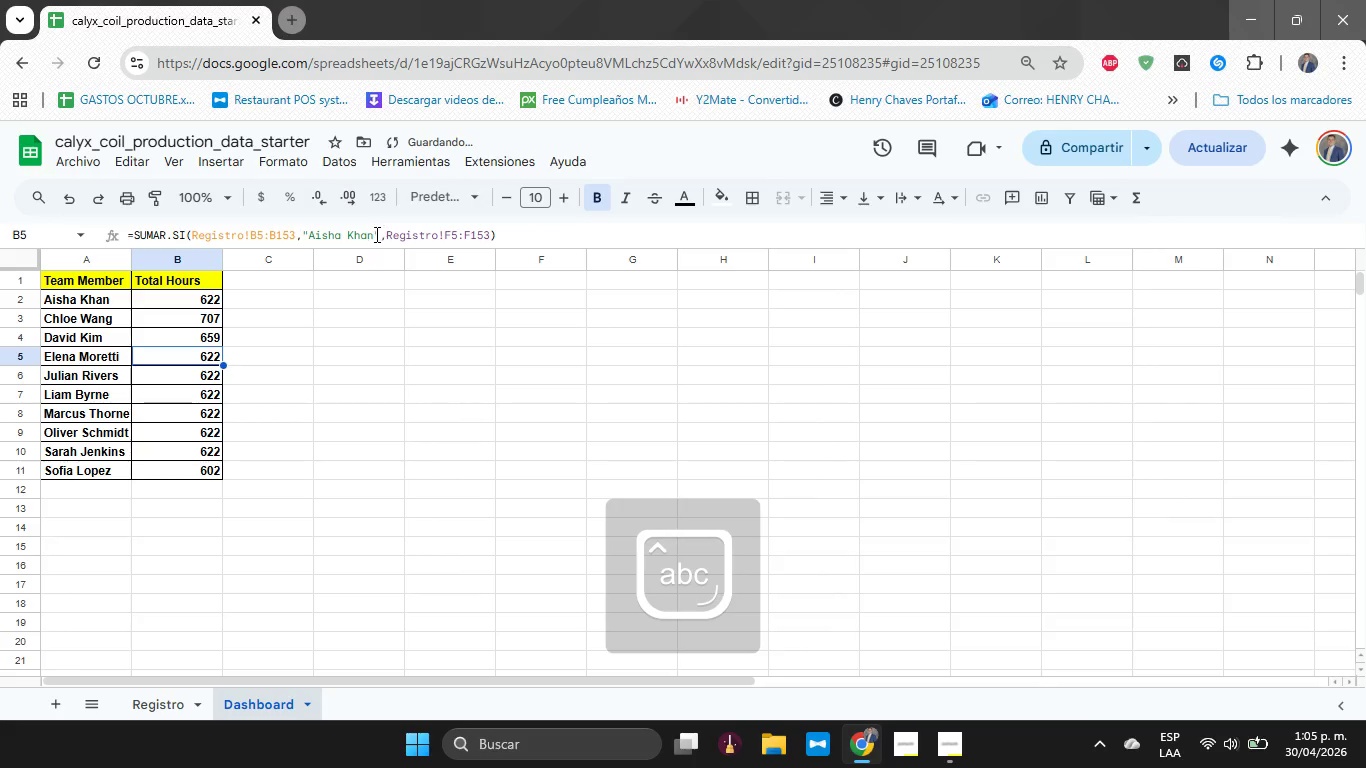 
left_click([373, 234])
 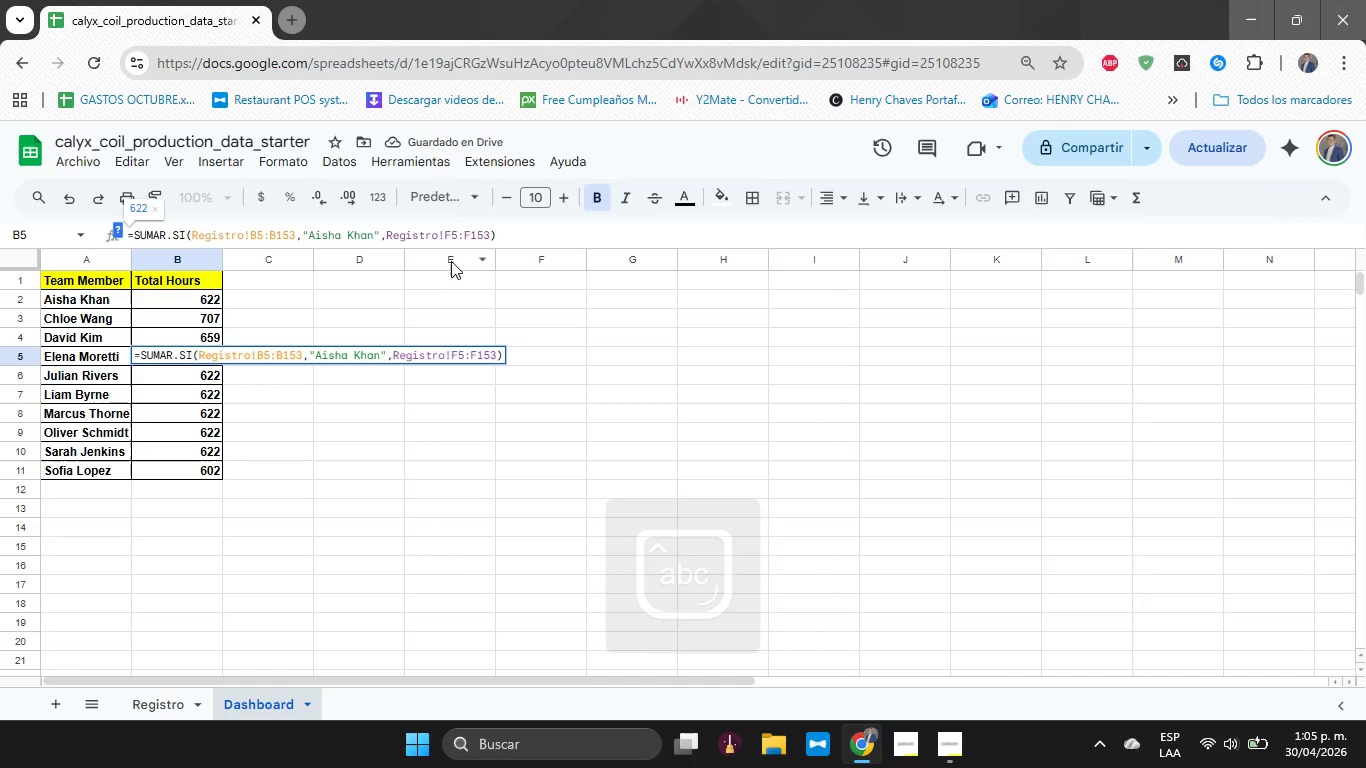 
key(Backspace)
key(Backspace)
key(Backspace)
key(Backspace)
key(Backspace)
key(Backspace)
key(Backspace)
key(Backspace)
key(Backspace)
key(Backspace)
type(Elena Moretti)
 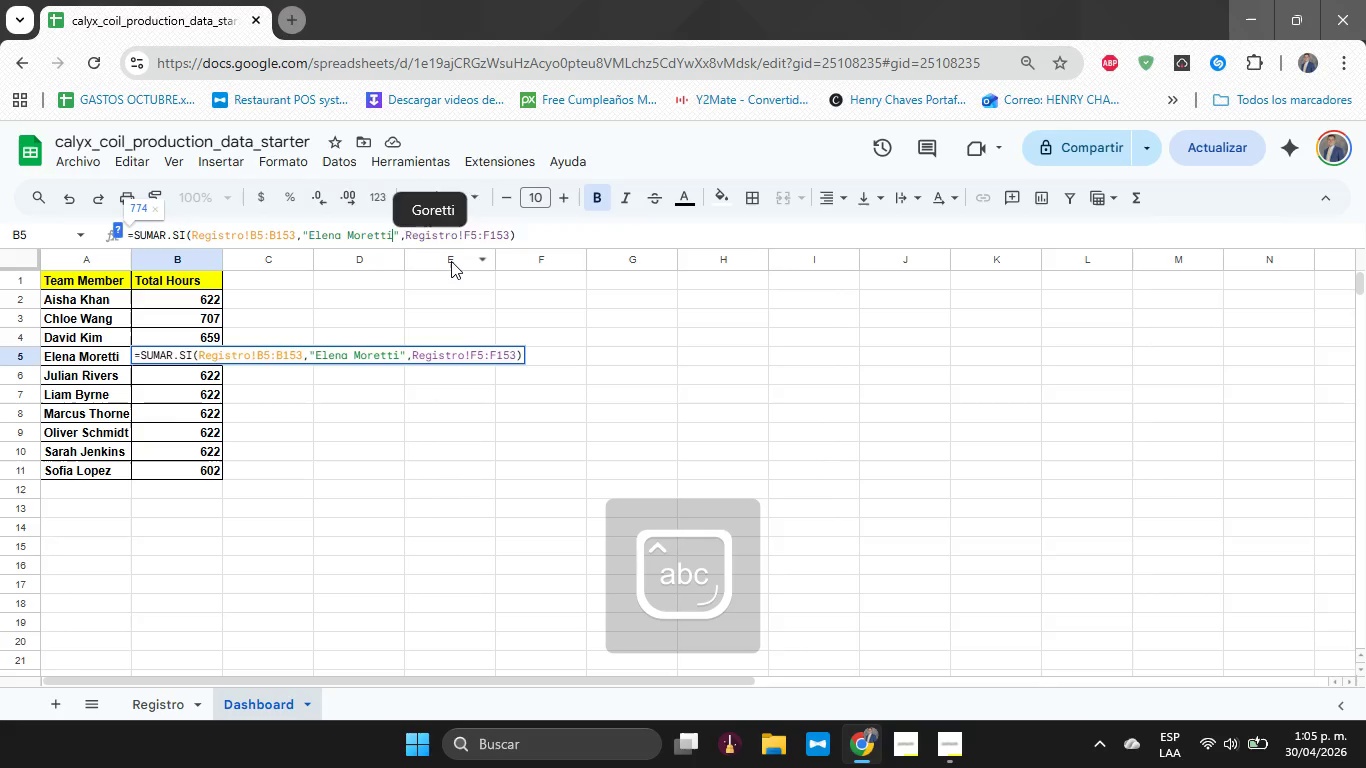 
key(Enter)
 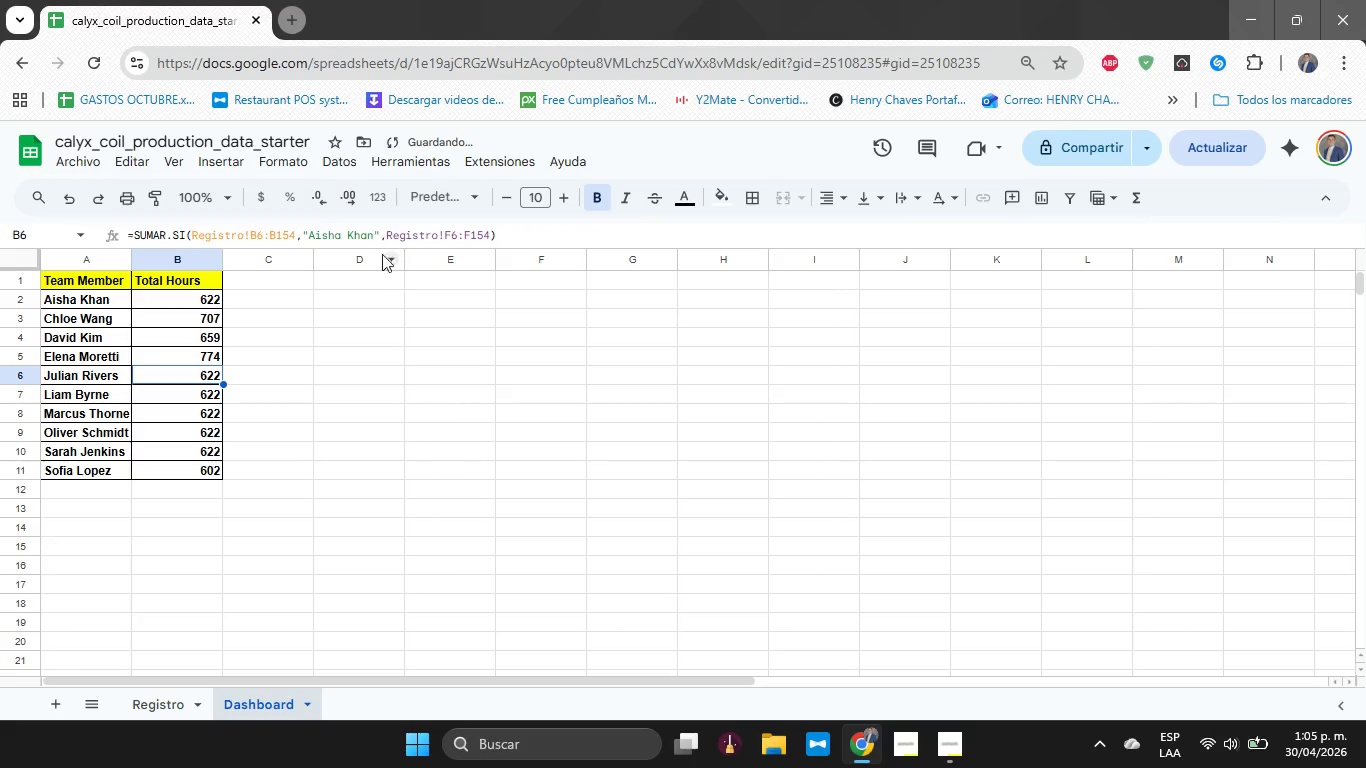 
left_click([371, 236])
 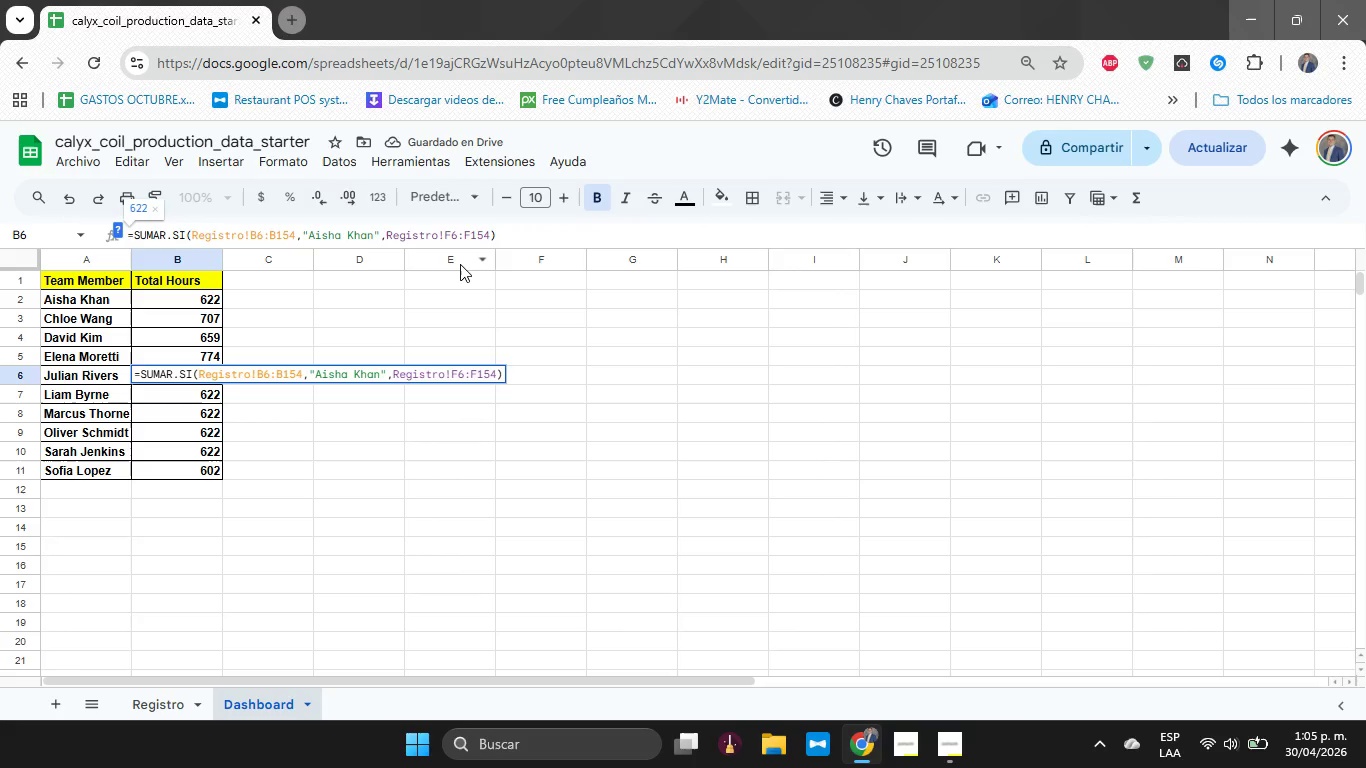 
hold_key(key=ArrowLeft, duration=0.61)
 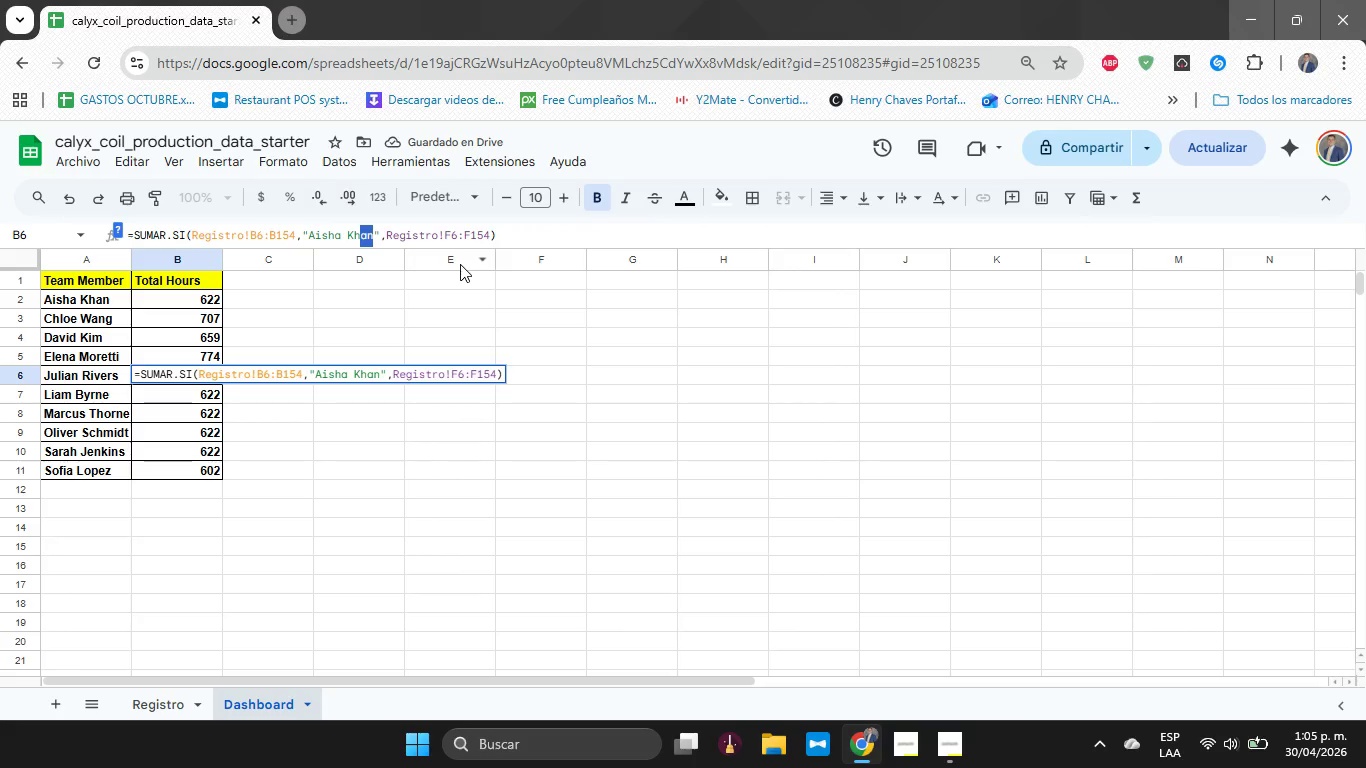 
key(Shift+ArrowLeft)
 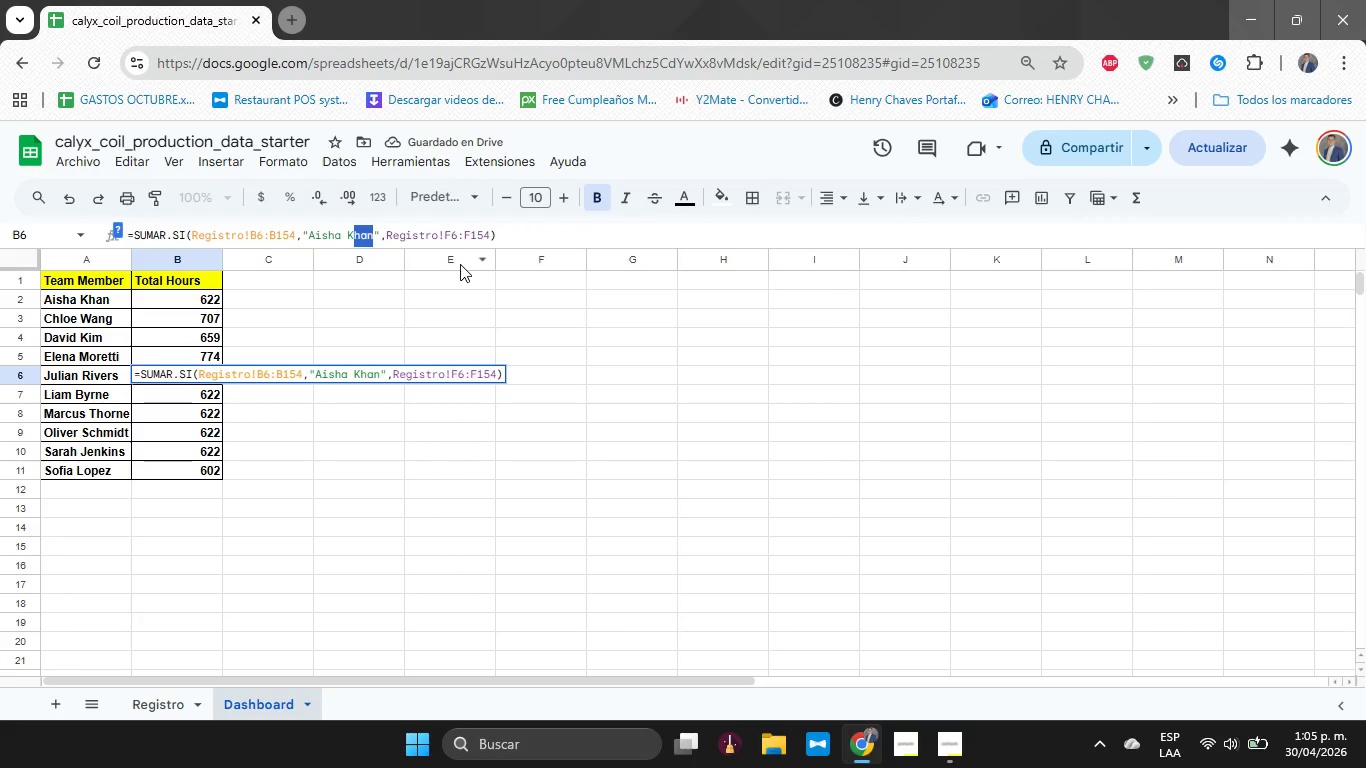 
key(Shift+ArrowLeft)
 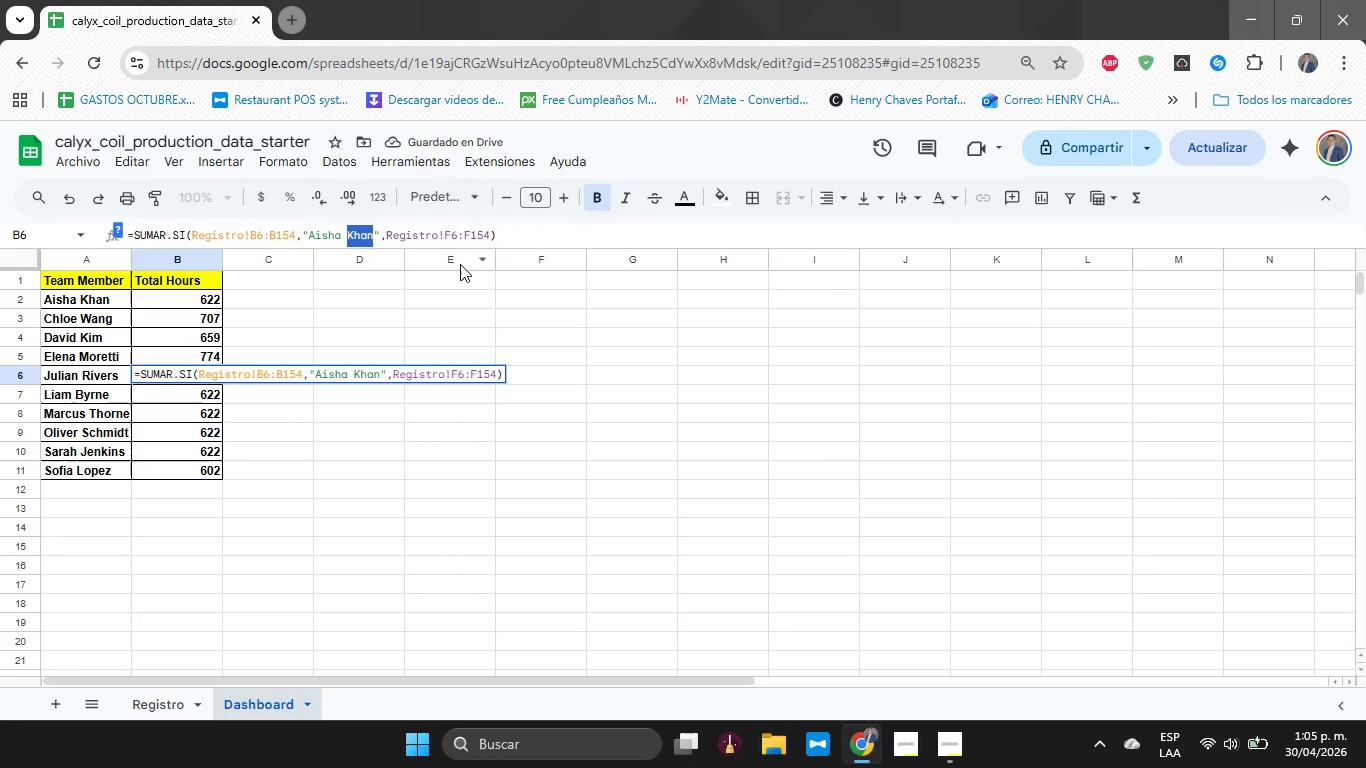 
key(Shift+ArrowLeft)
 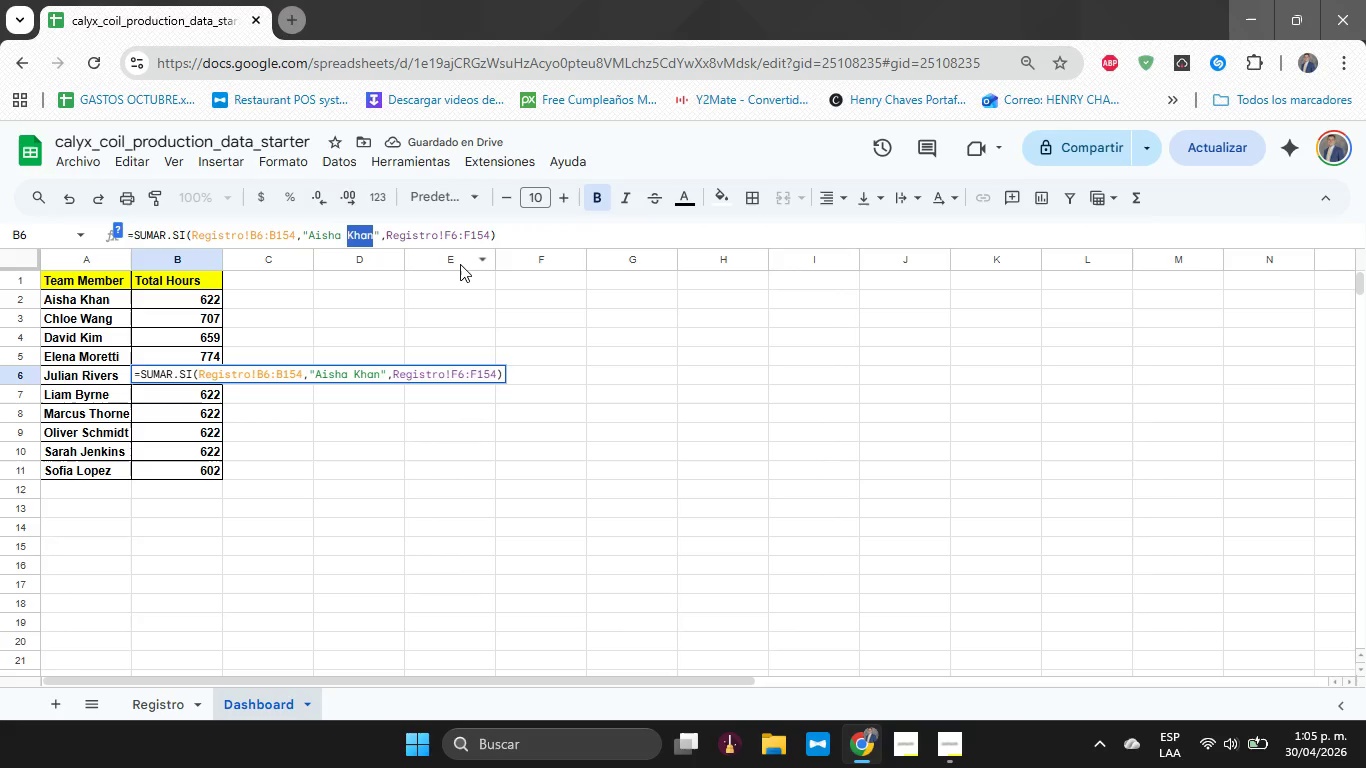 
key(Shift+ArrowLeft)
 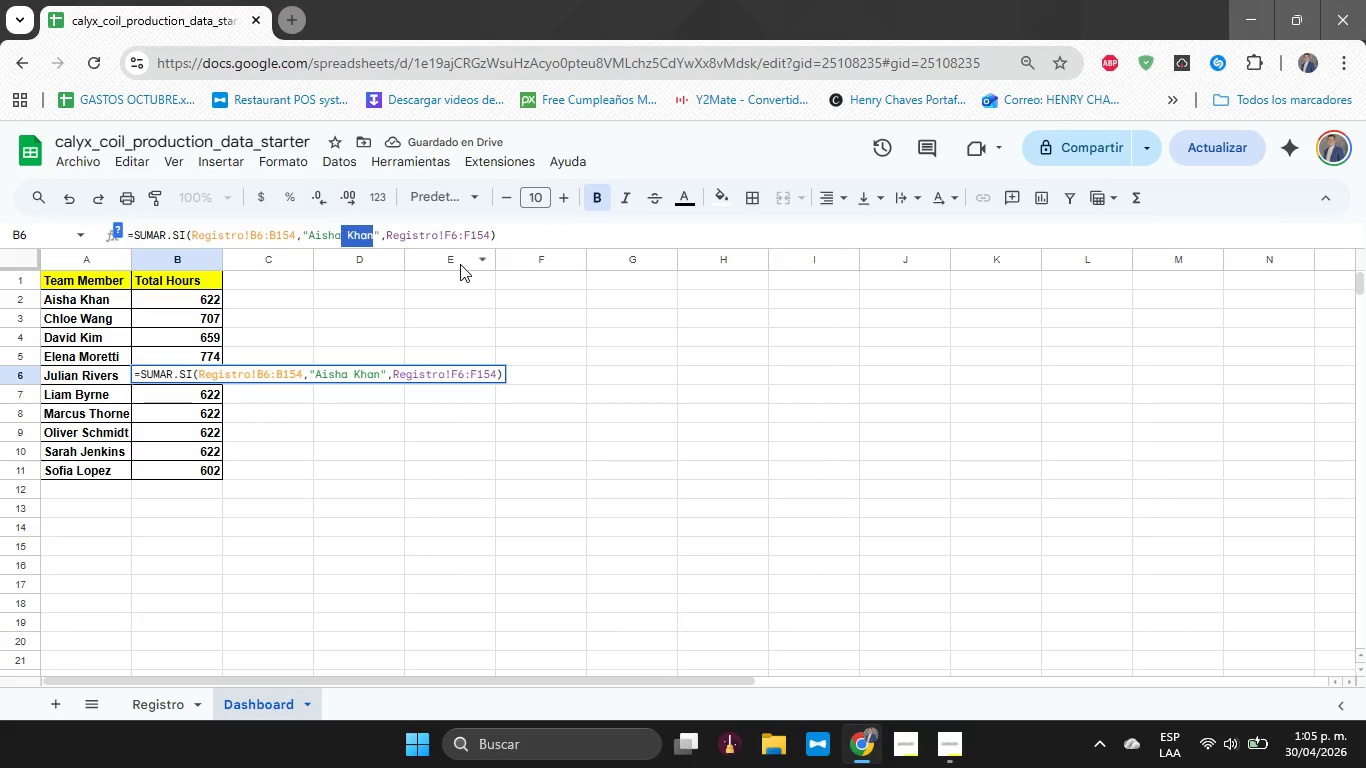 
key(Shift+ArrowLeft)
 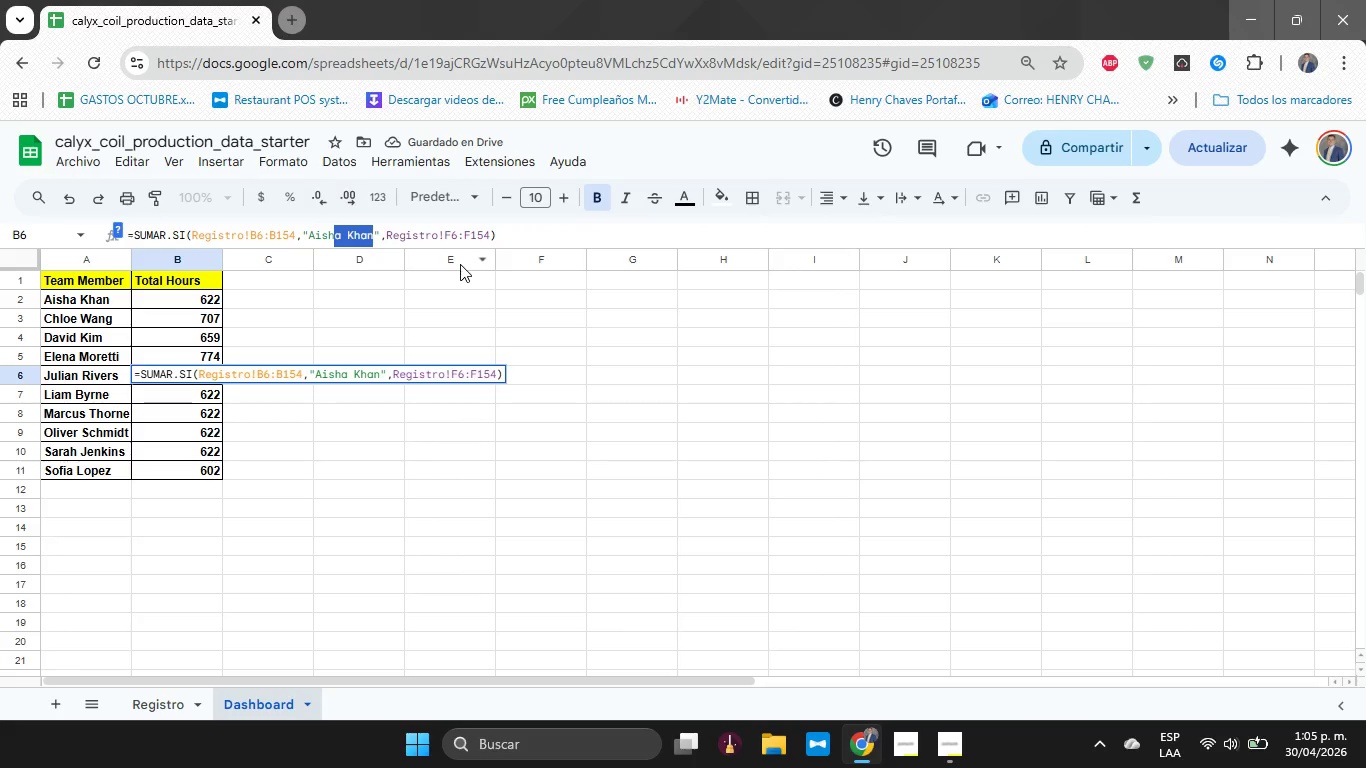 
key(Shift+ArrowLeft)
 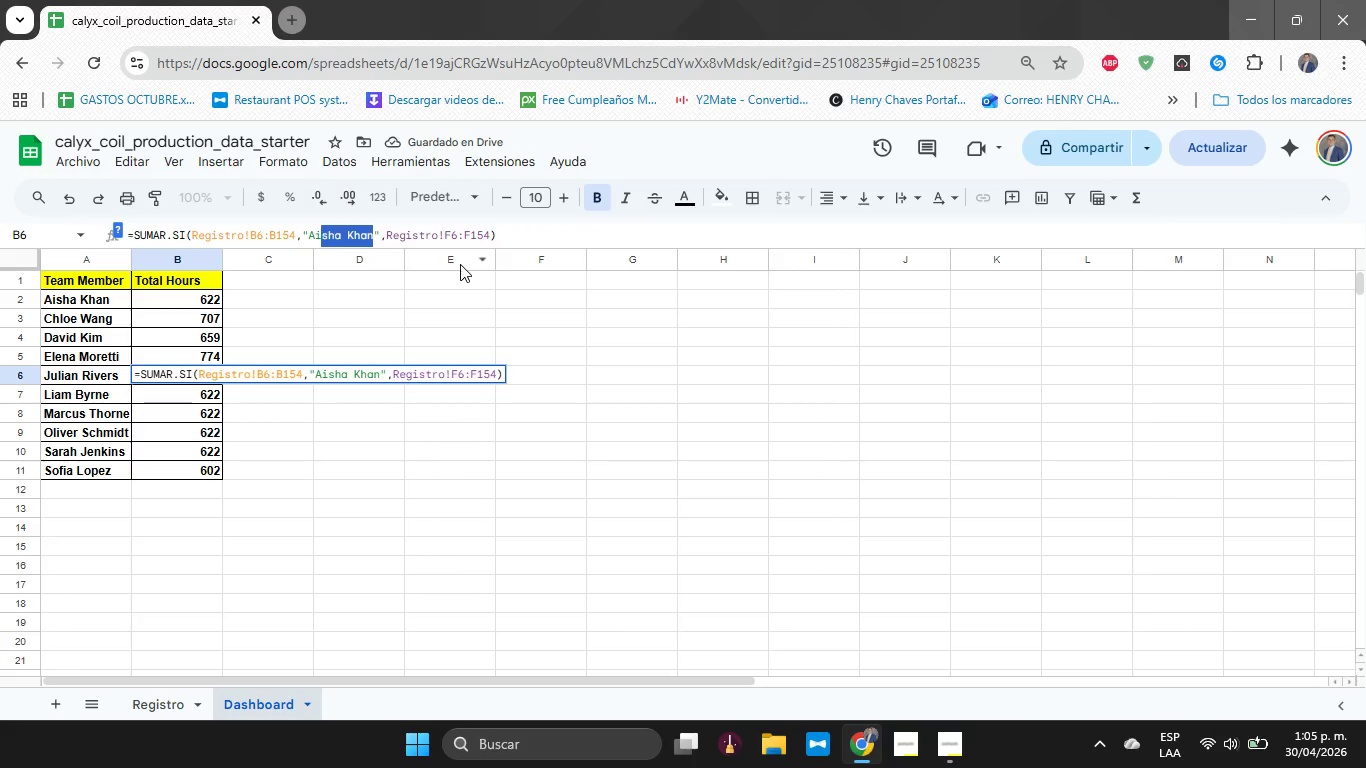 
key(Shift+ArrowLeft)
 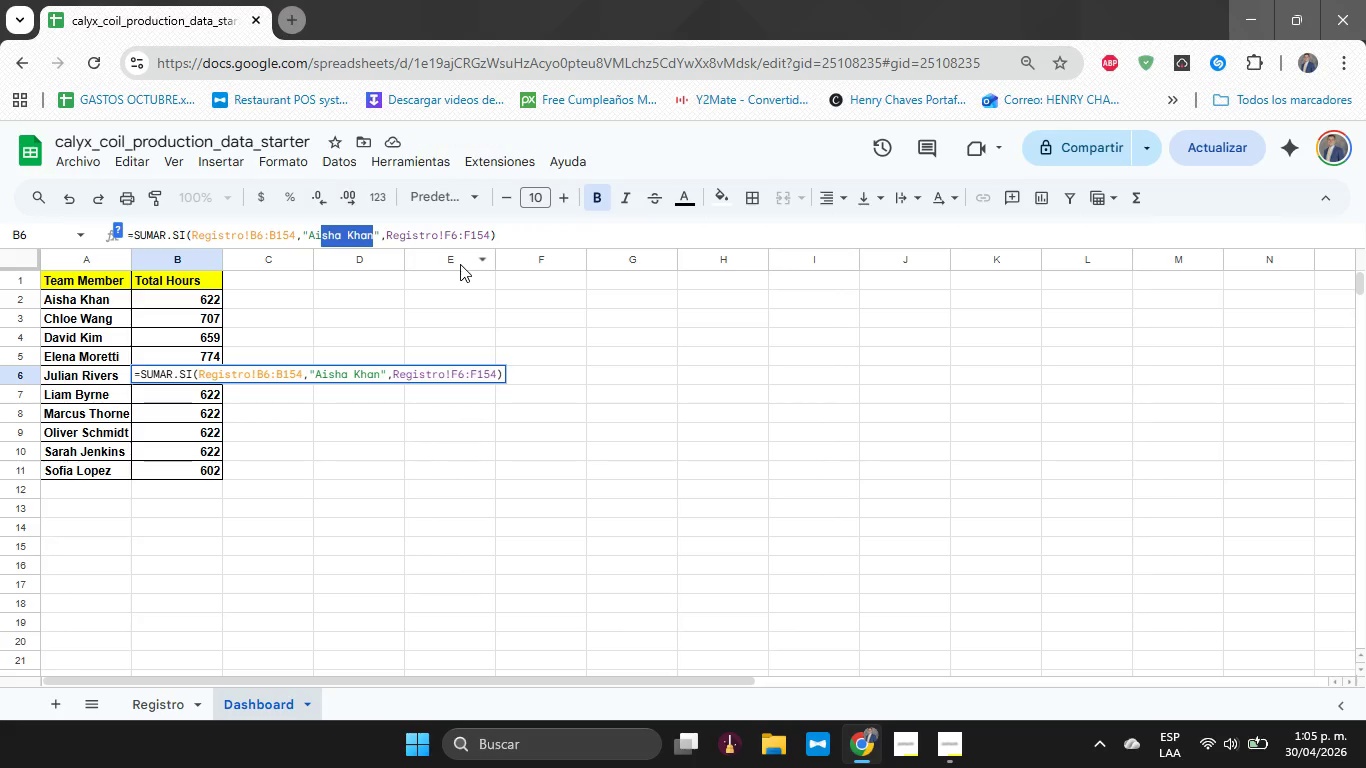 
key(Shift+ArrowLeft)
 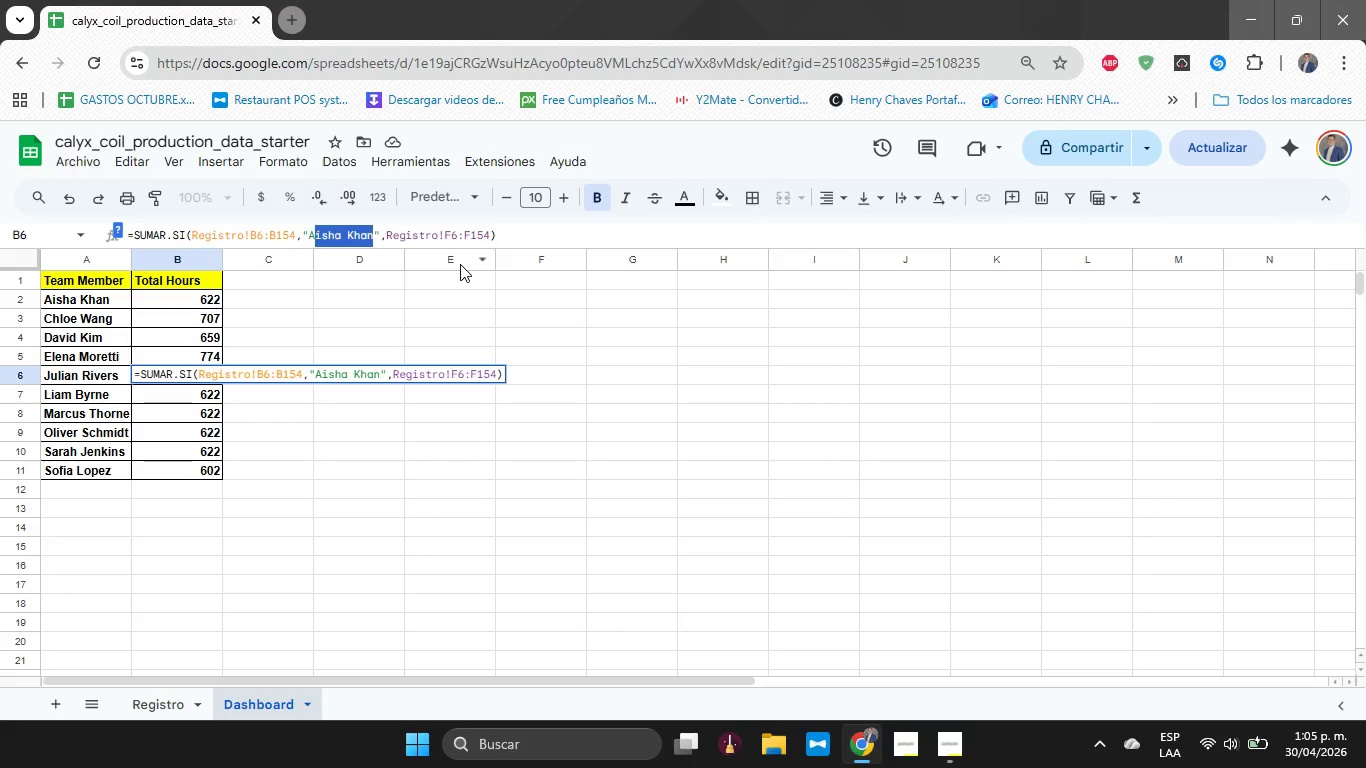 
key(Shift+ArrowLeft)
 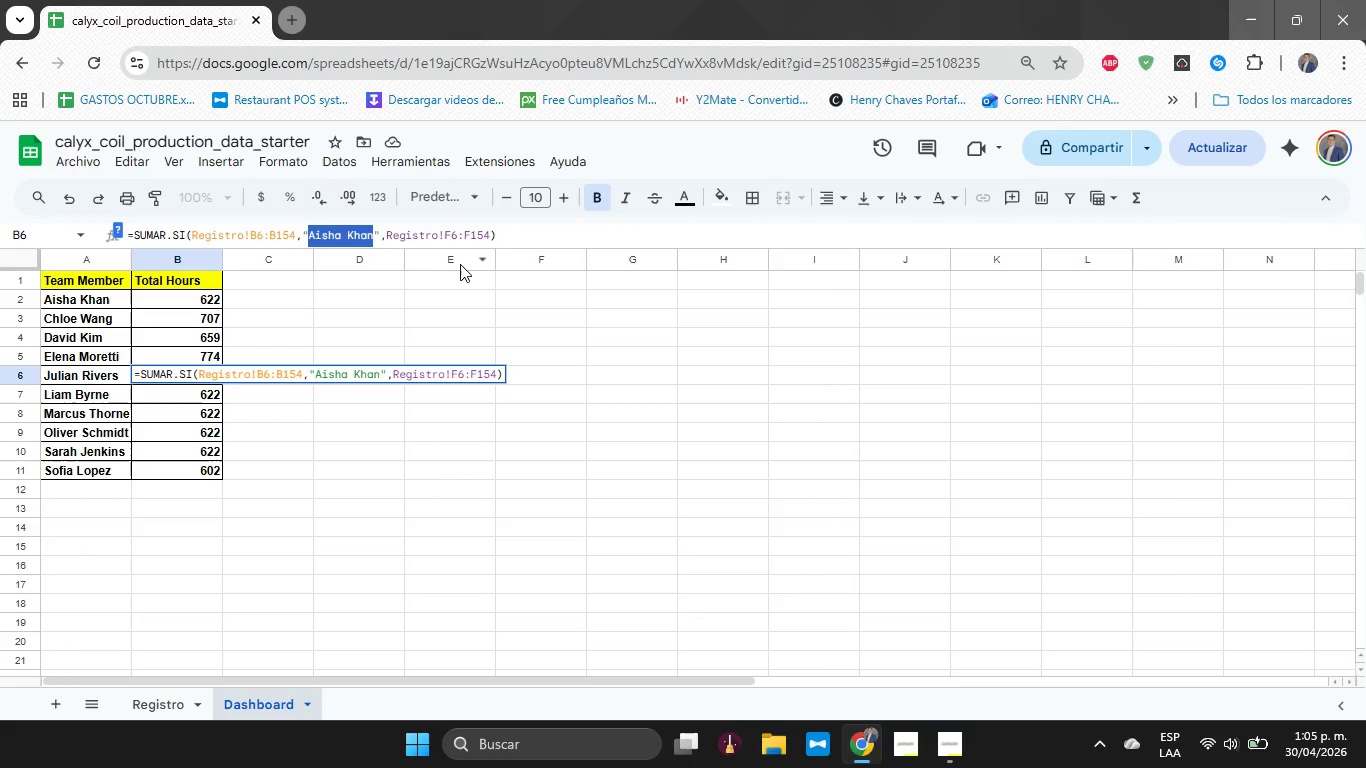 
type(Julian Rivers)
 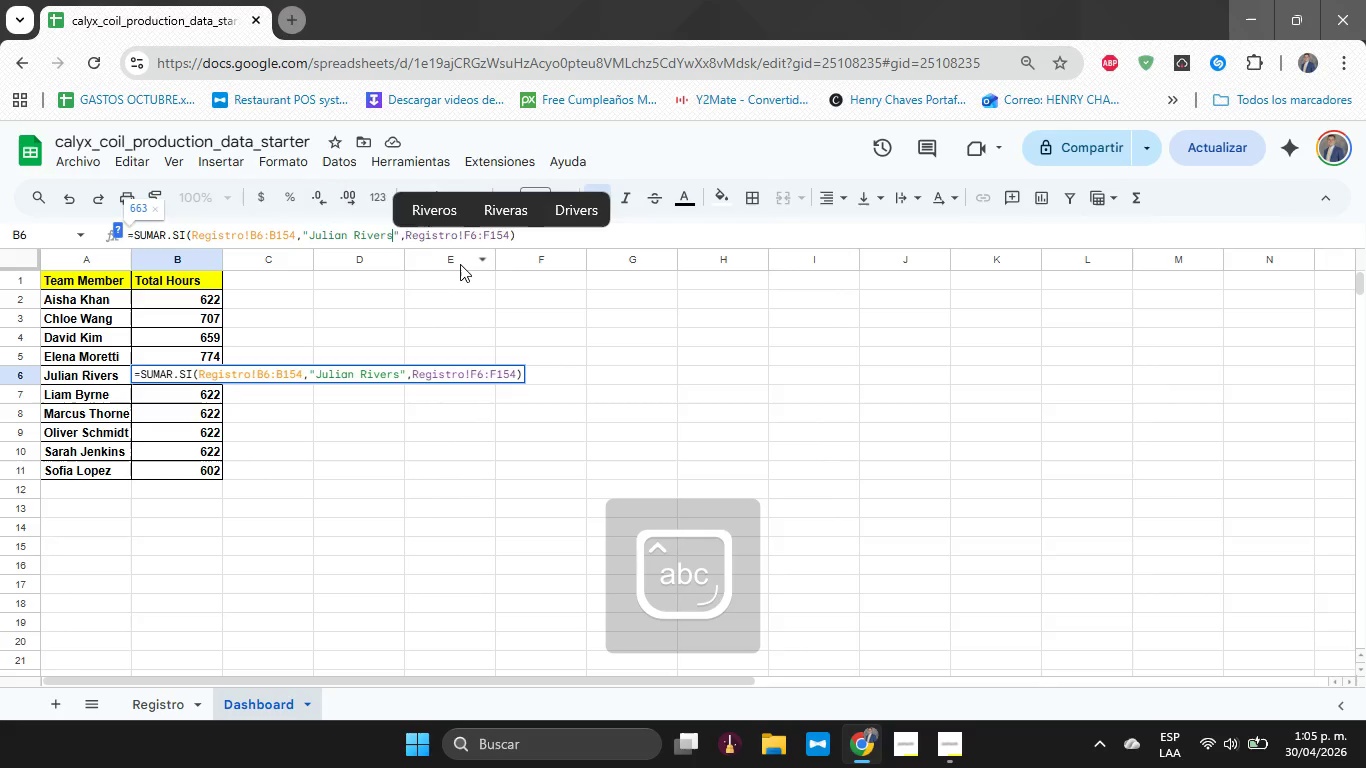 
key(Enter)
 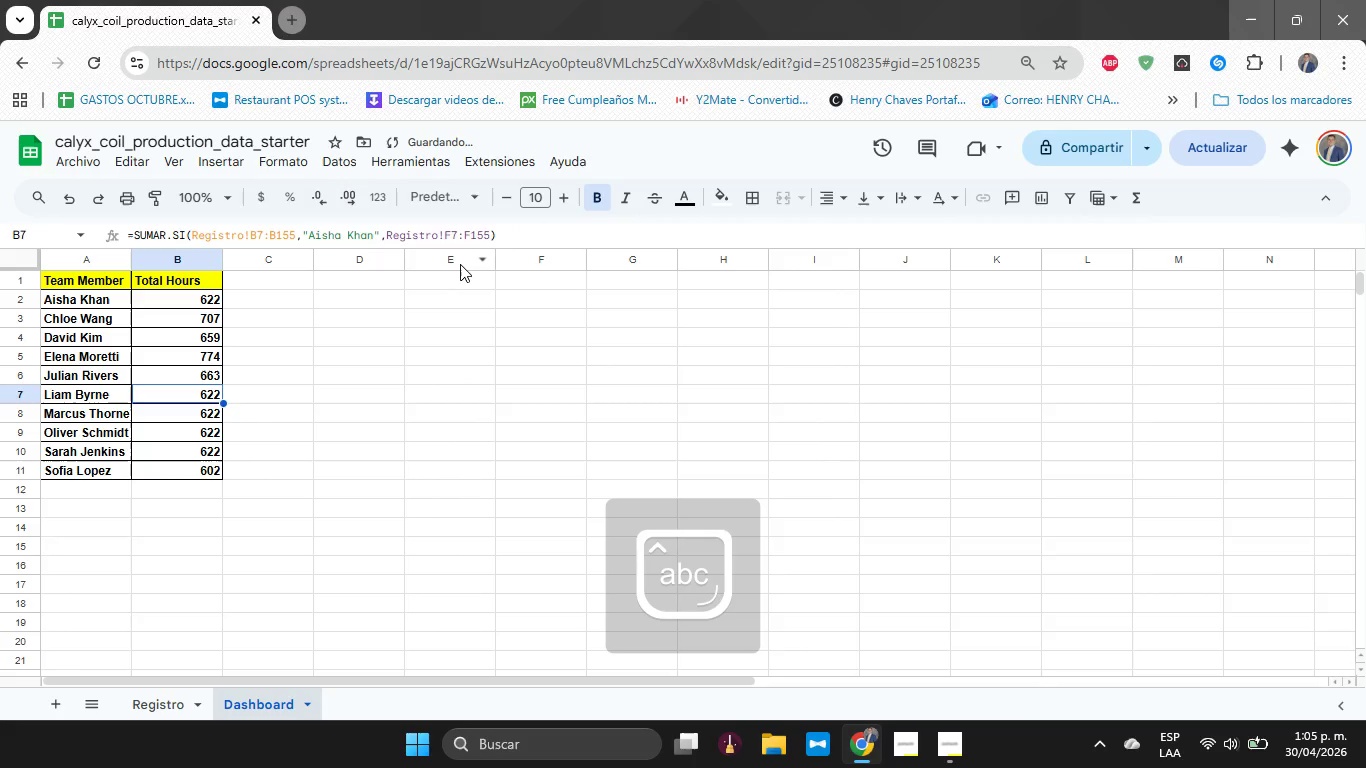 
key(ArrowUp)
 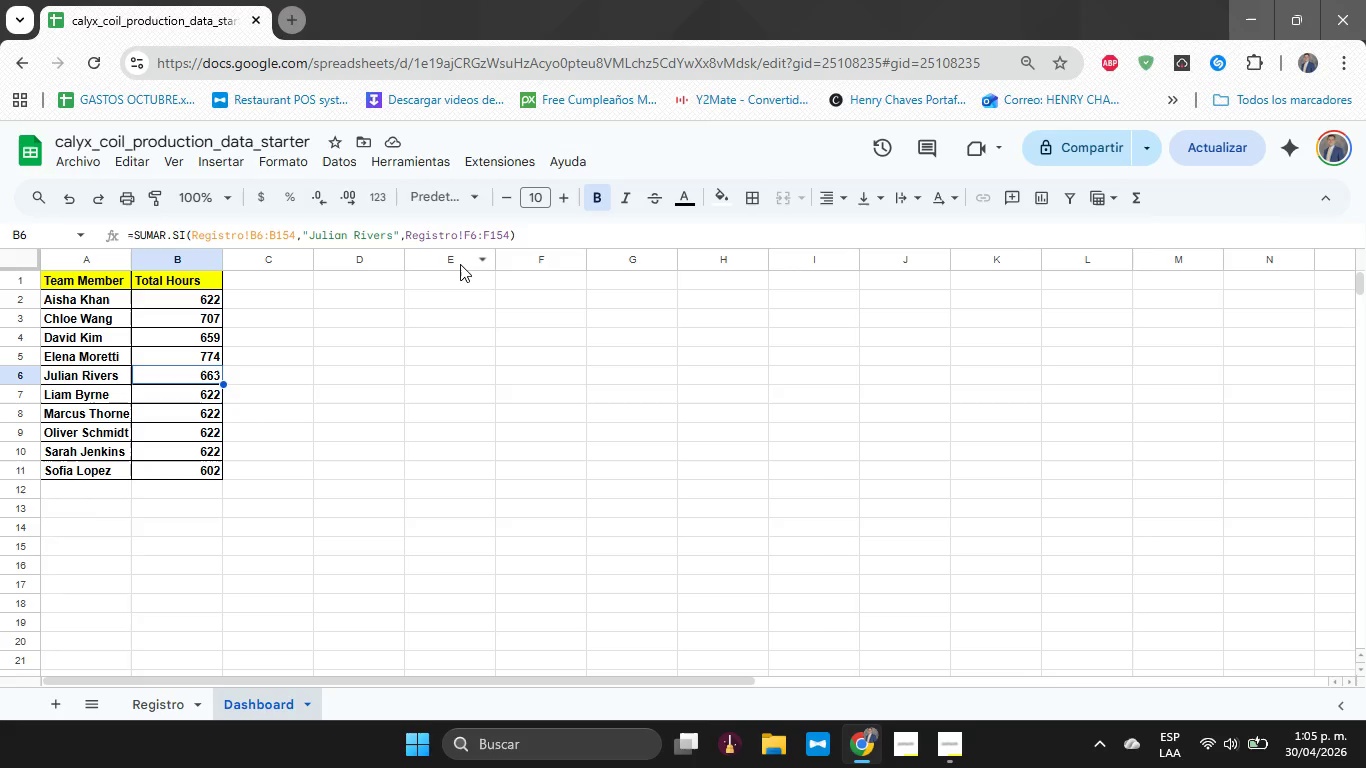 
wait(9.59)
 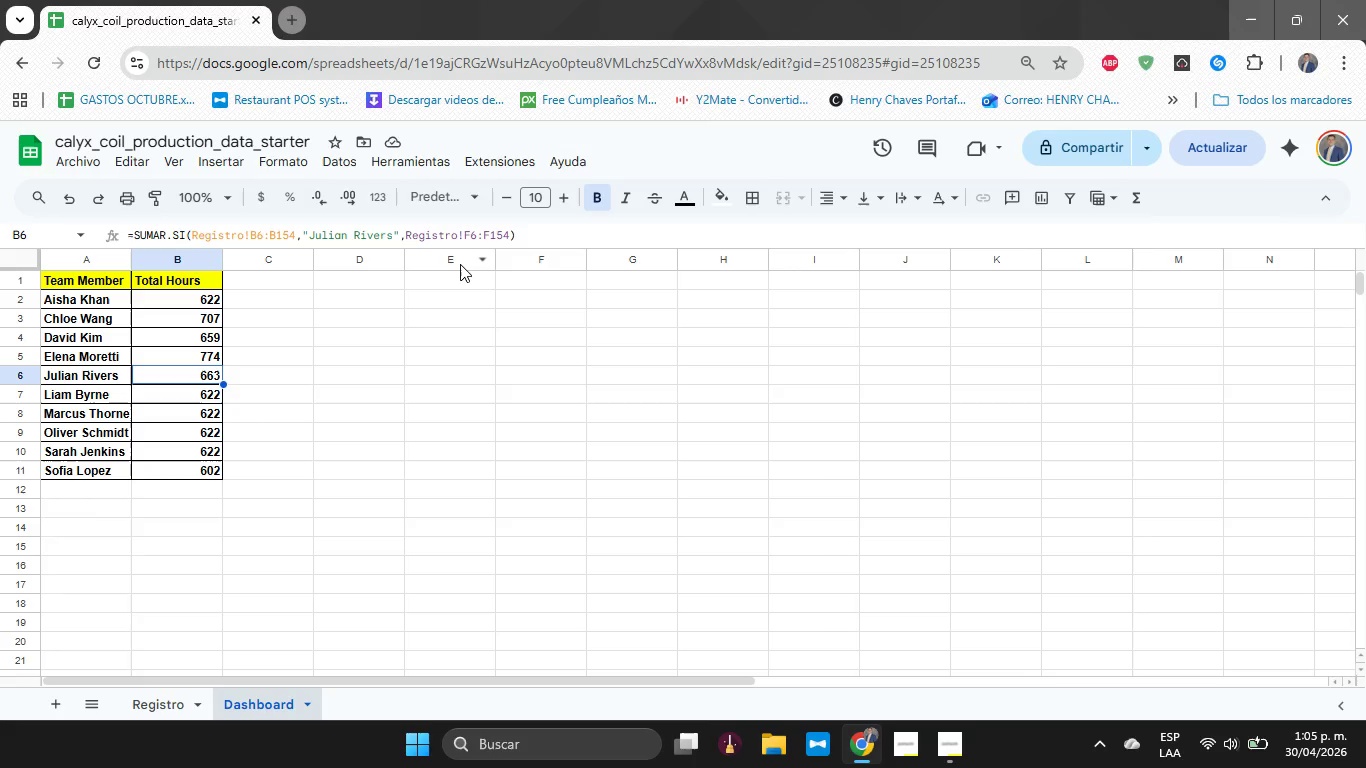 
key(ArrowDown)
 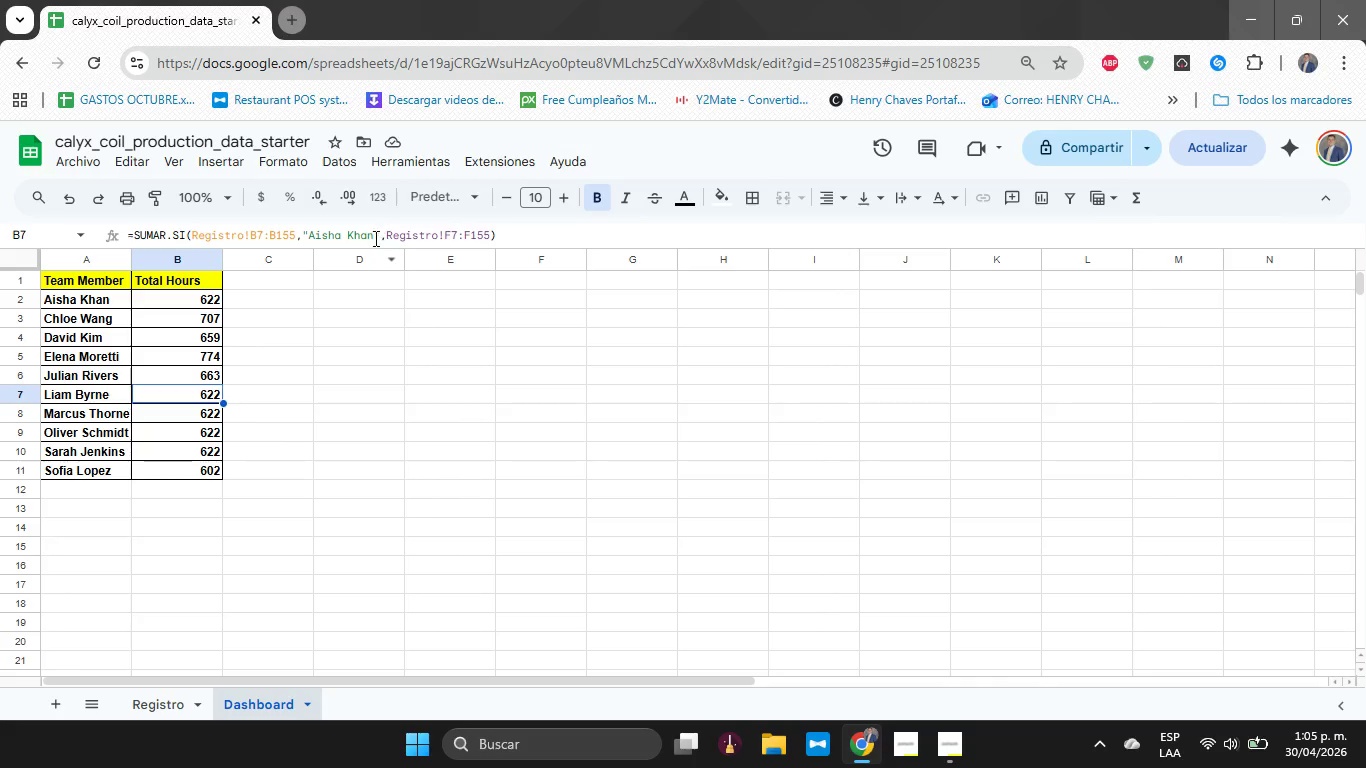 
left_click([372, 238])
 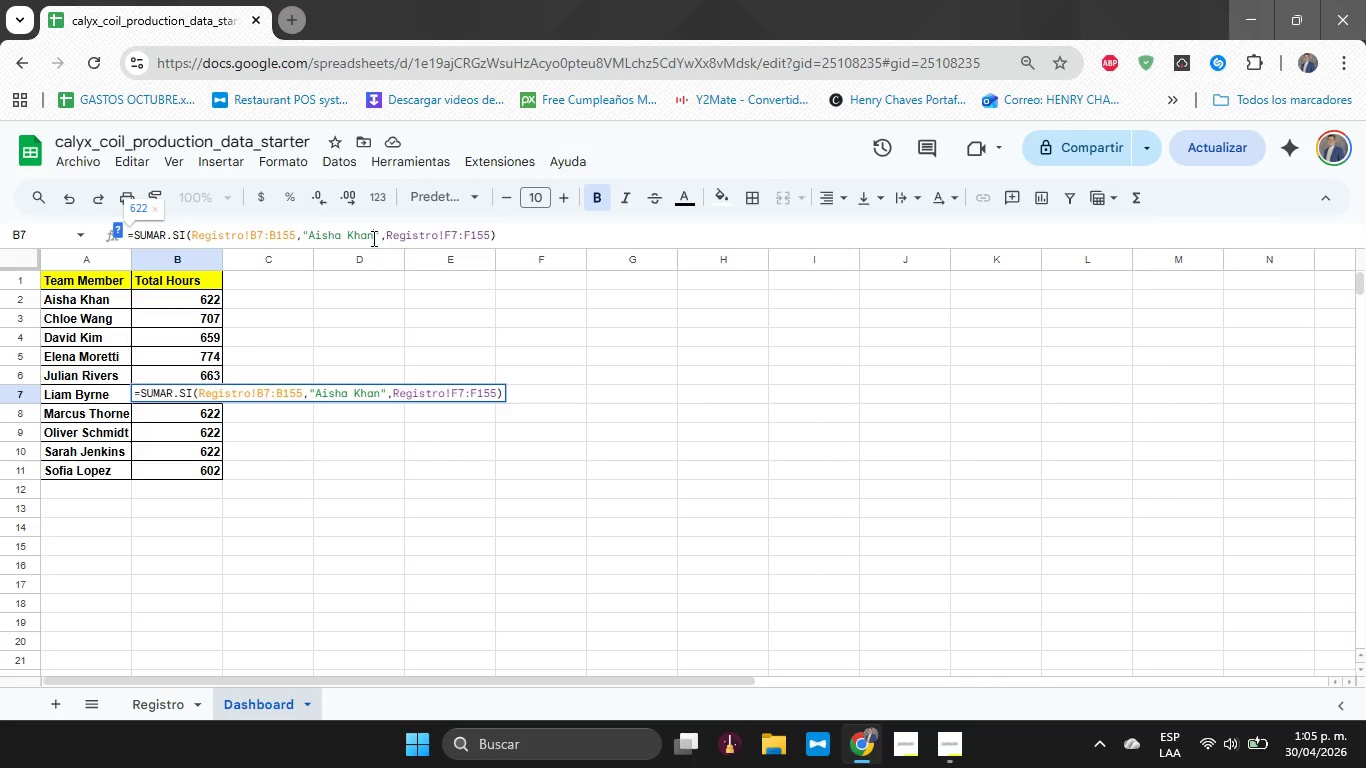 
key(Shift+ArrowLeft)
 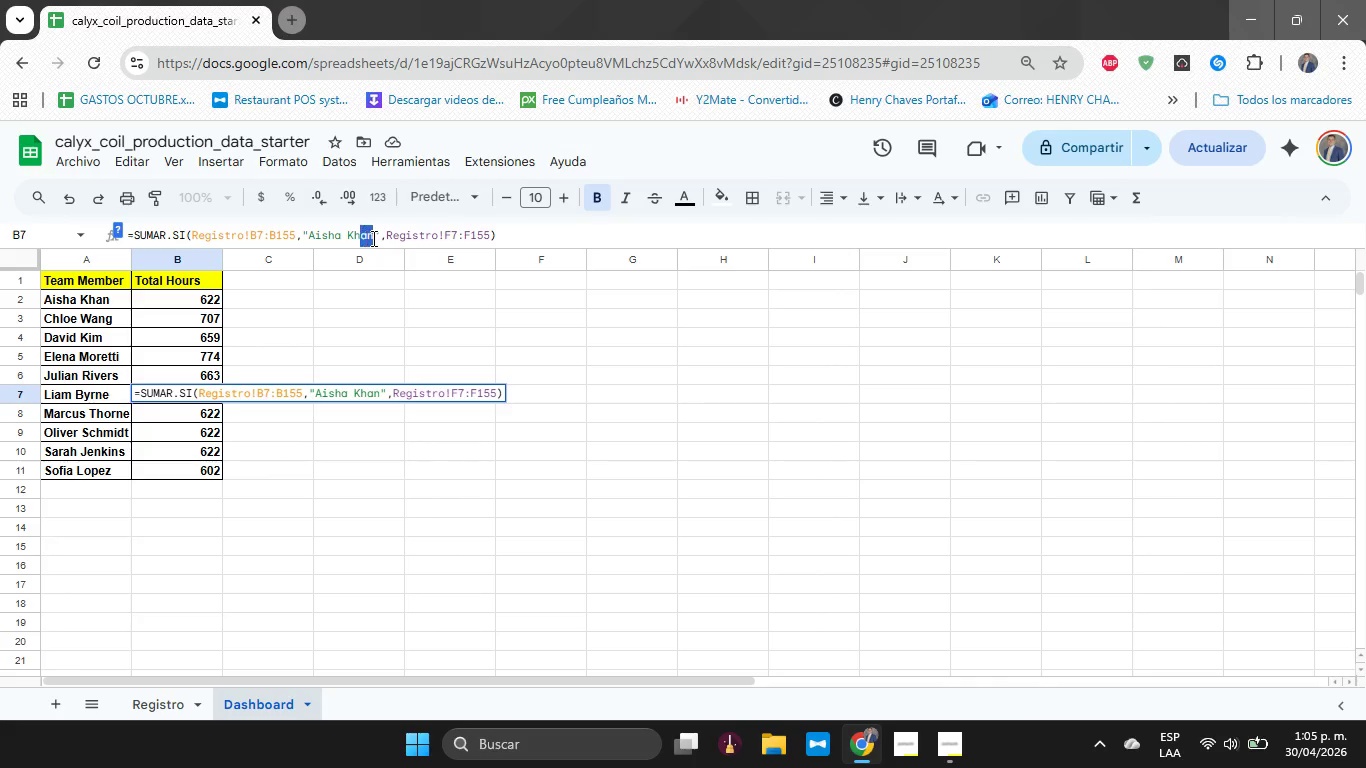 
key(Shift+ArrowLeft)
 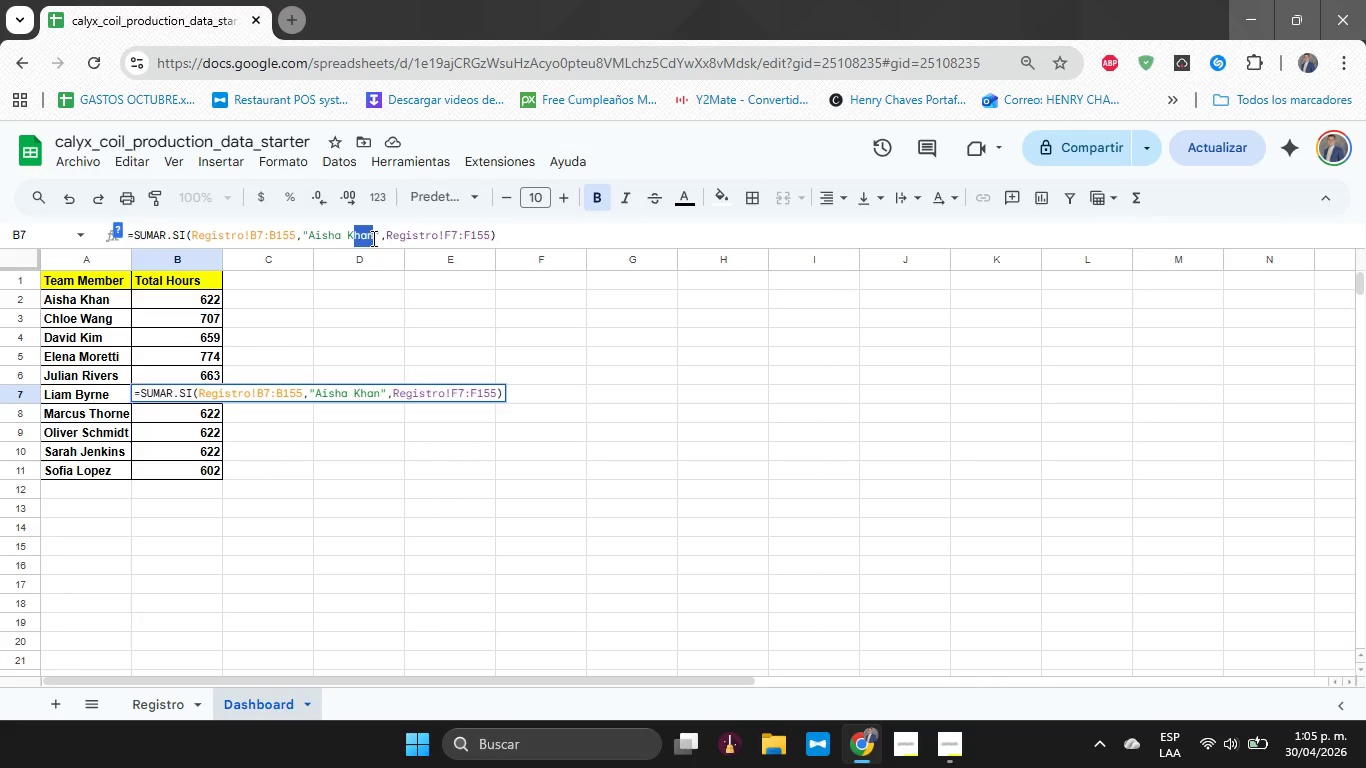 
key(Shift+ArrowLeft)
 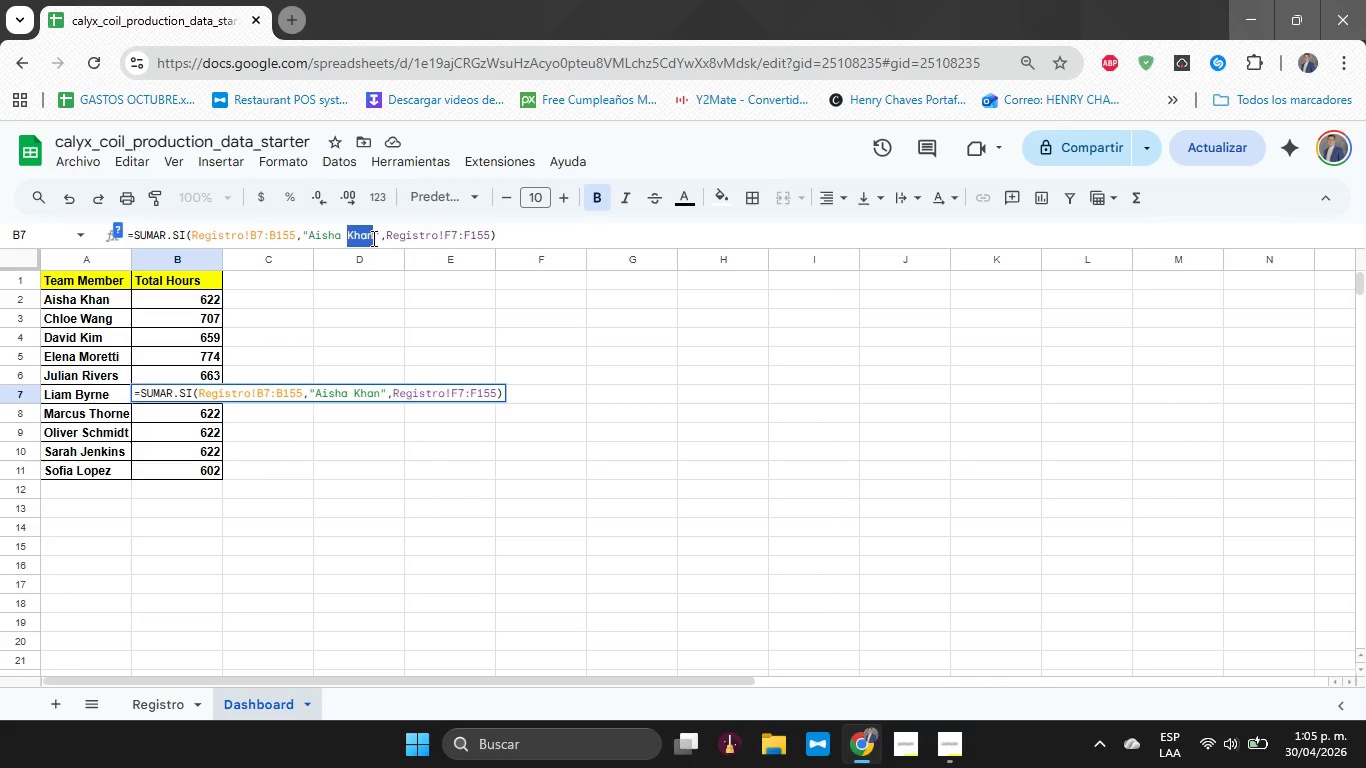 
key(Shift+ArrowLeft)
 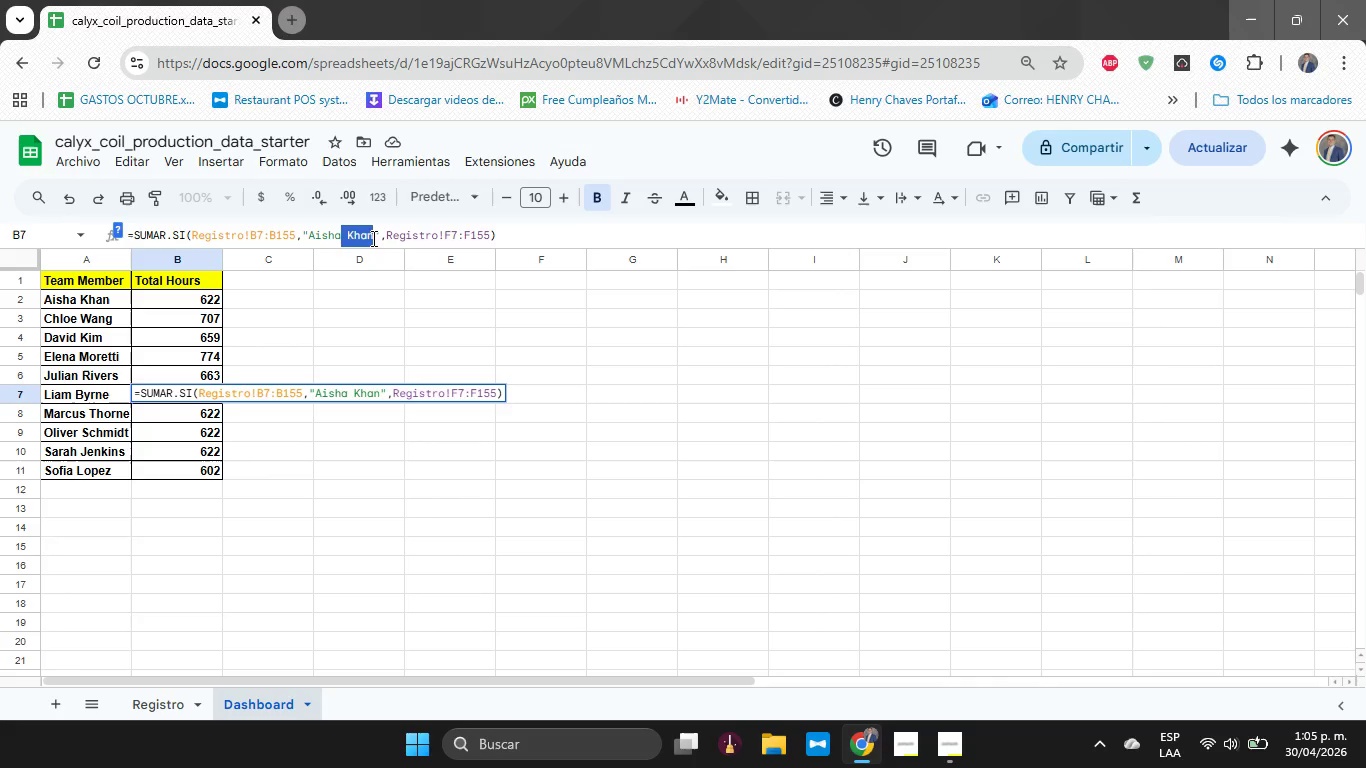 
key(Shift+ArrowLeft)
 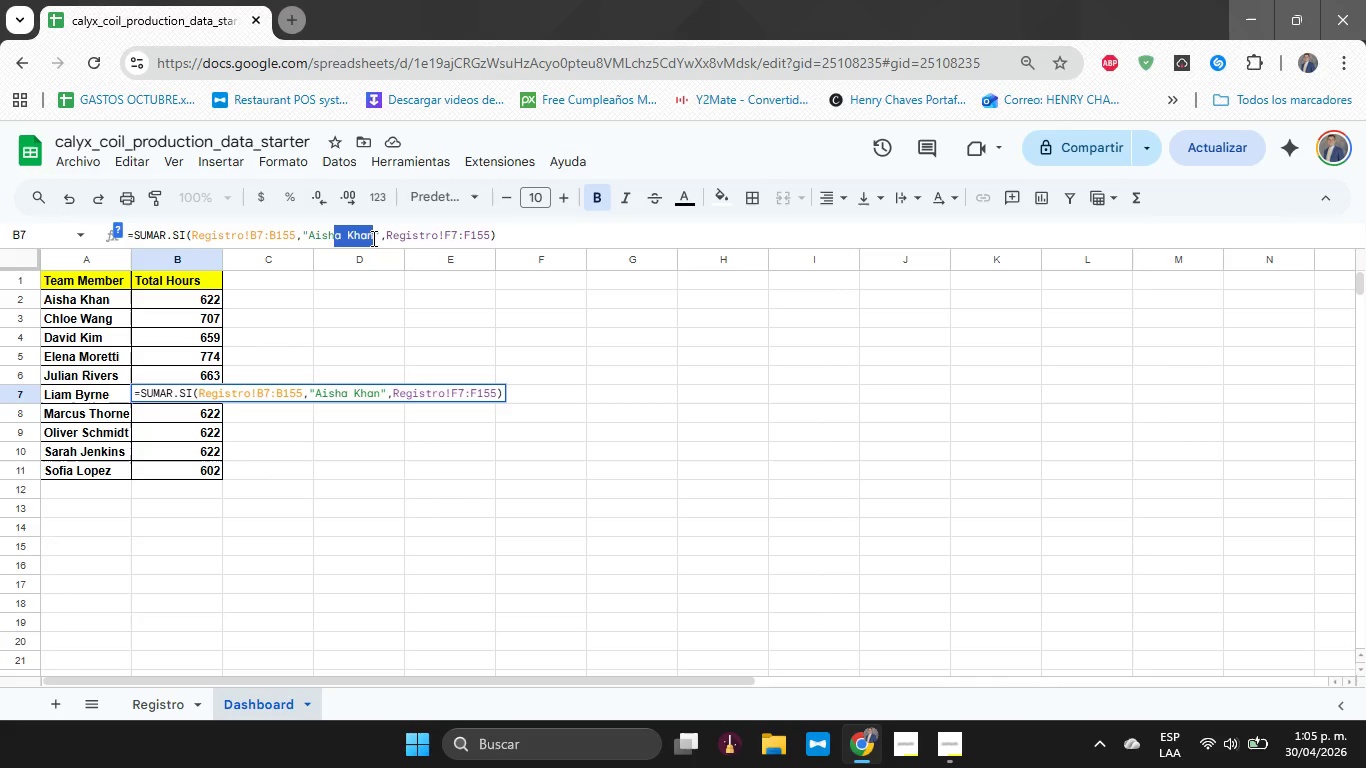 
key(Shift+ArrowLeft)
 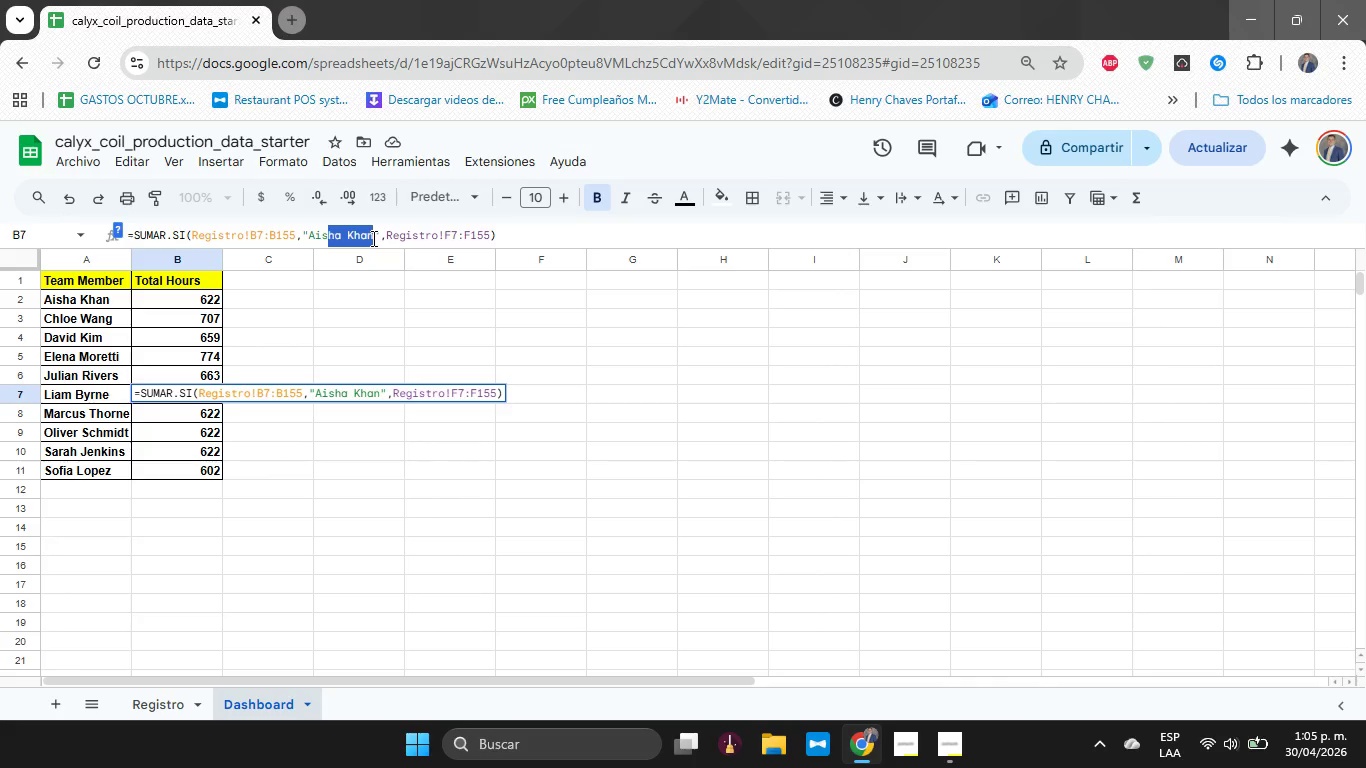 
key(Shift+ArrowLeft)
 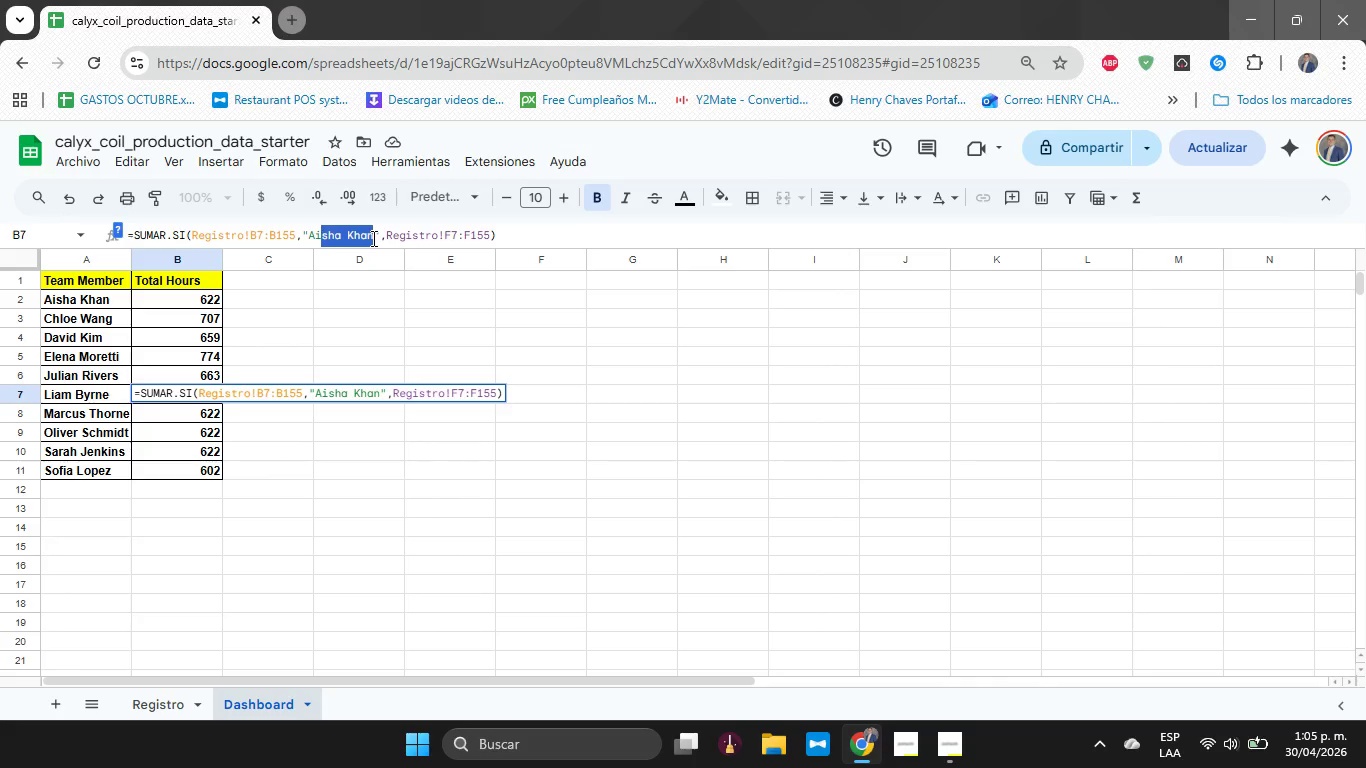 
key(Shift+ArrowLeft)
 